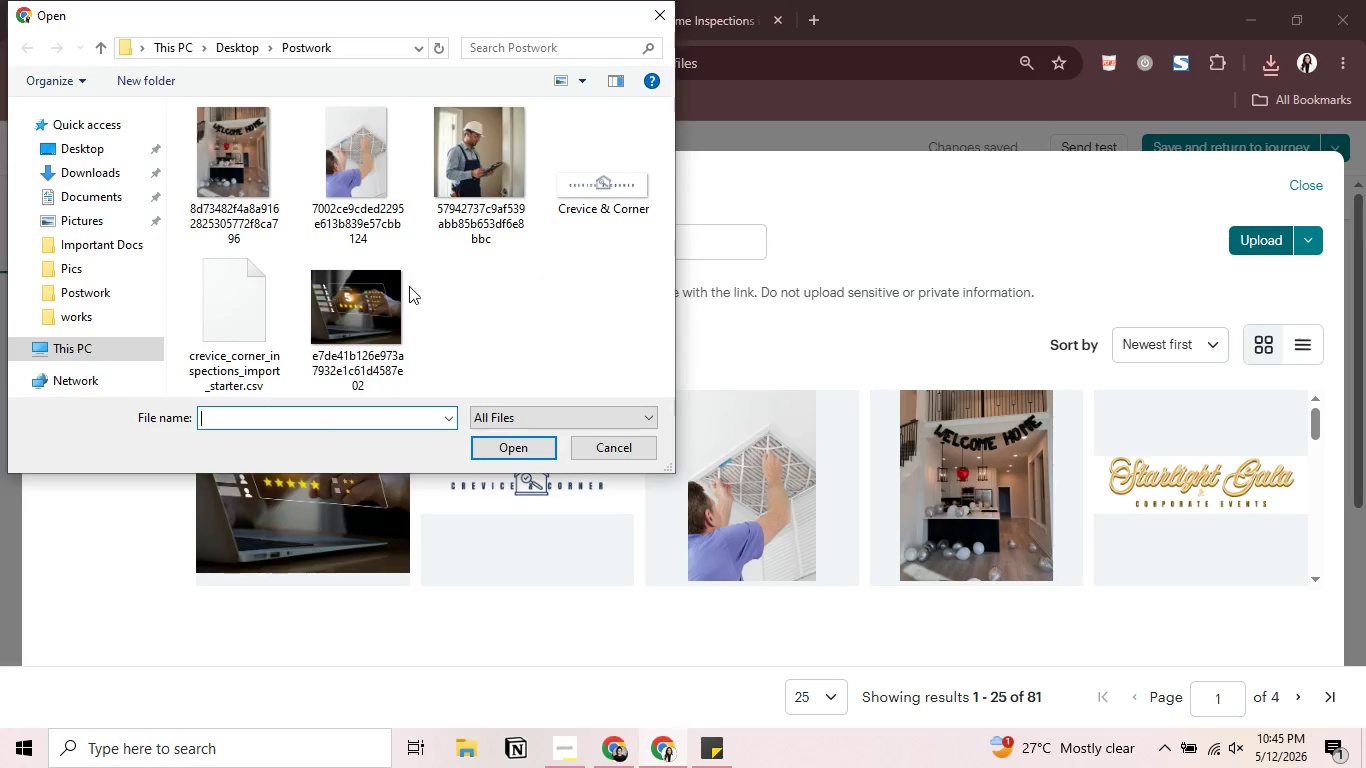 
left_click([467, 161])
 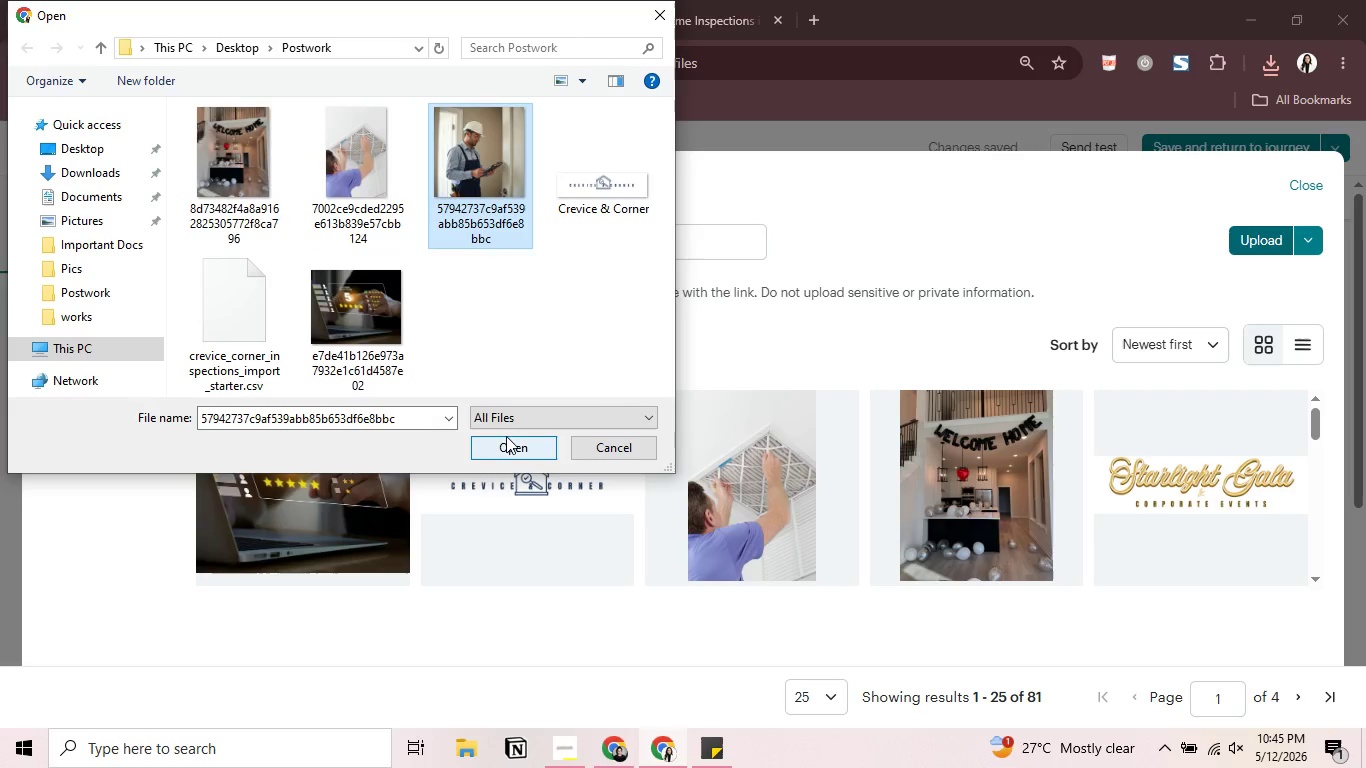 
left_click([507, 440])
 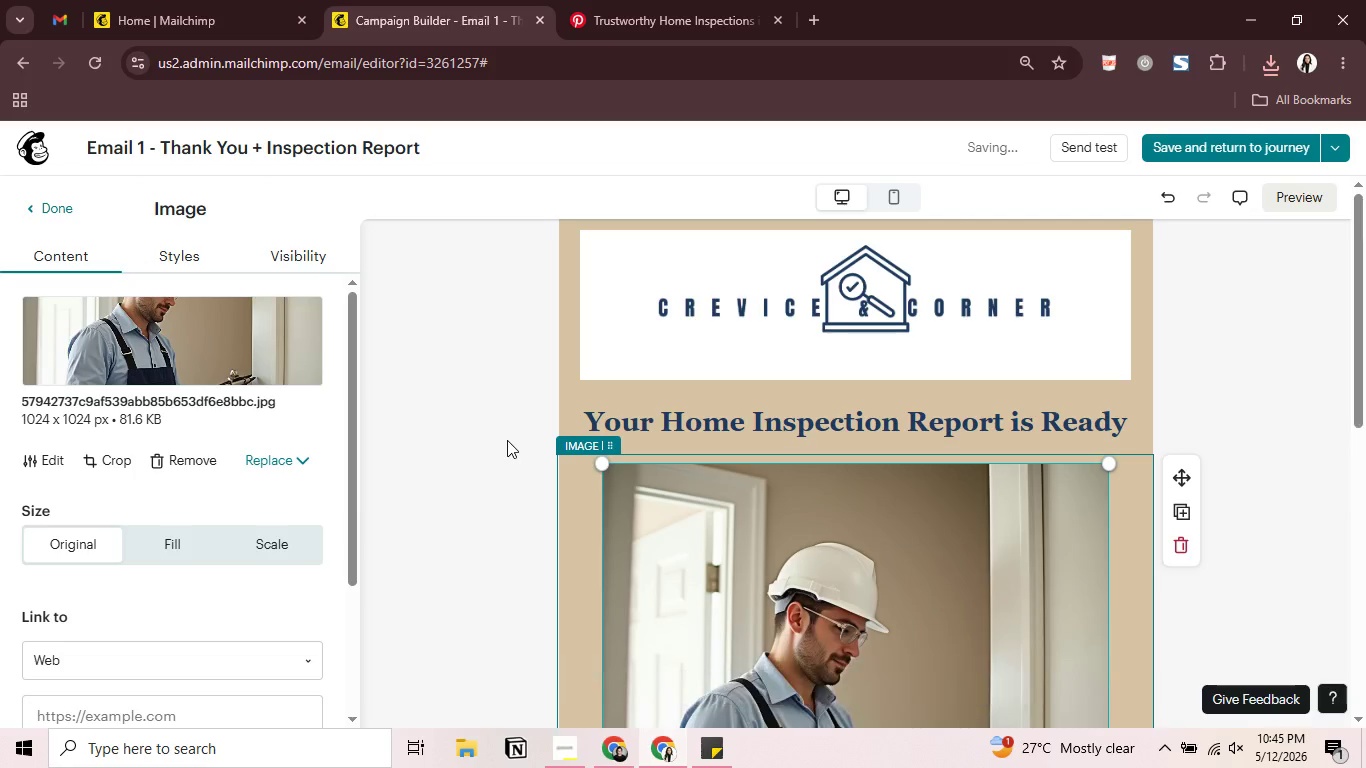 
wait(7.55)
 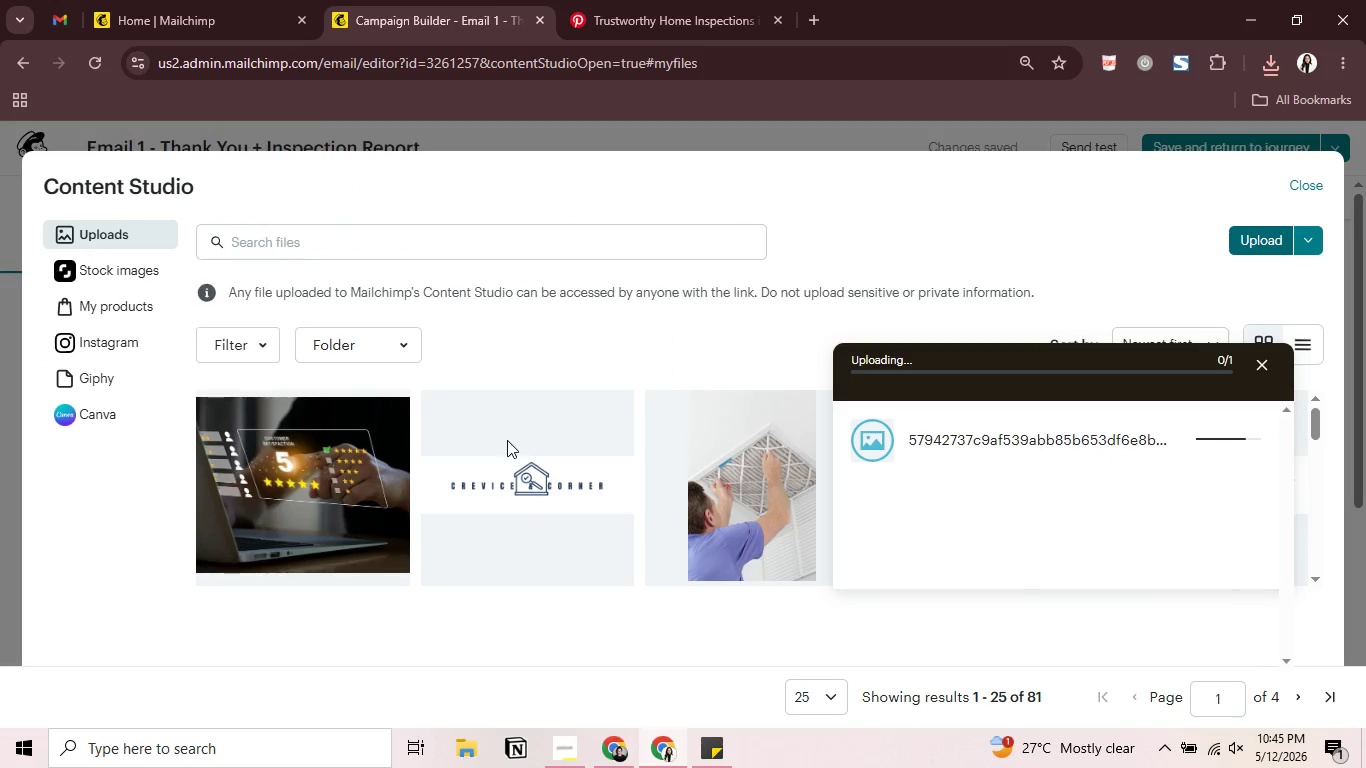 
scroll: coordinate [631, 483], scroll_direction: down, amount: 5.0
 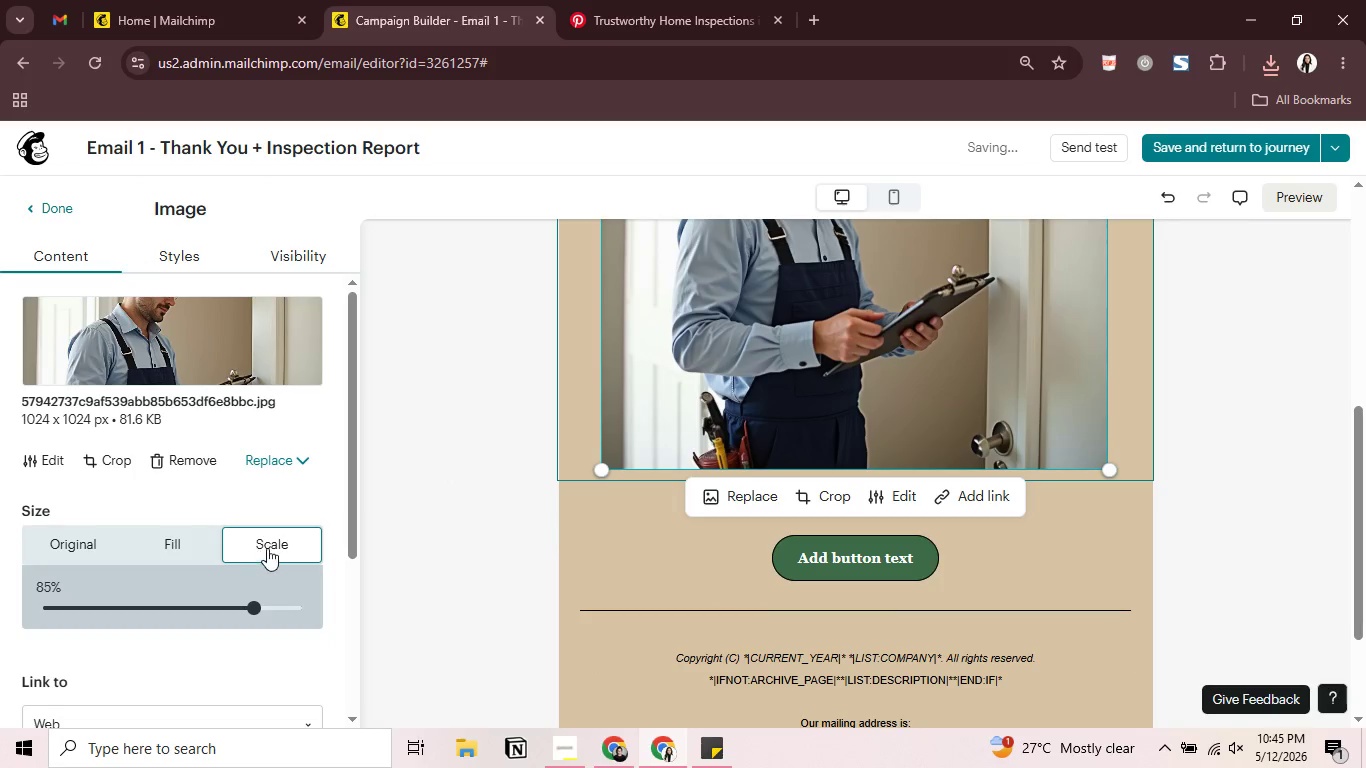 
left_click_drag(start_coordinate=[244, 600], to_coordinate=[229, 598])
 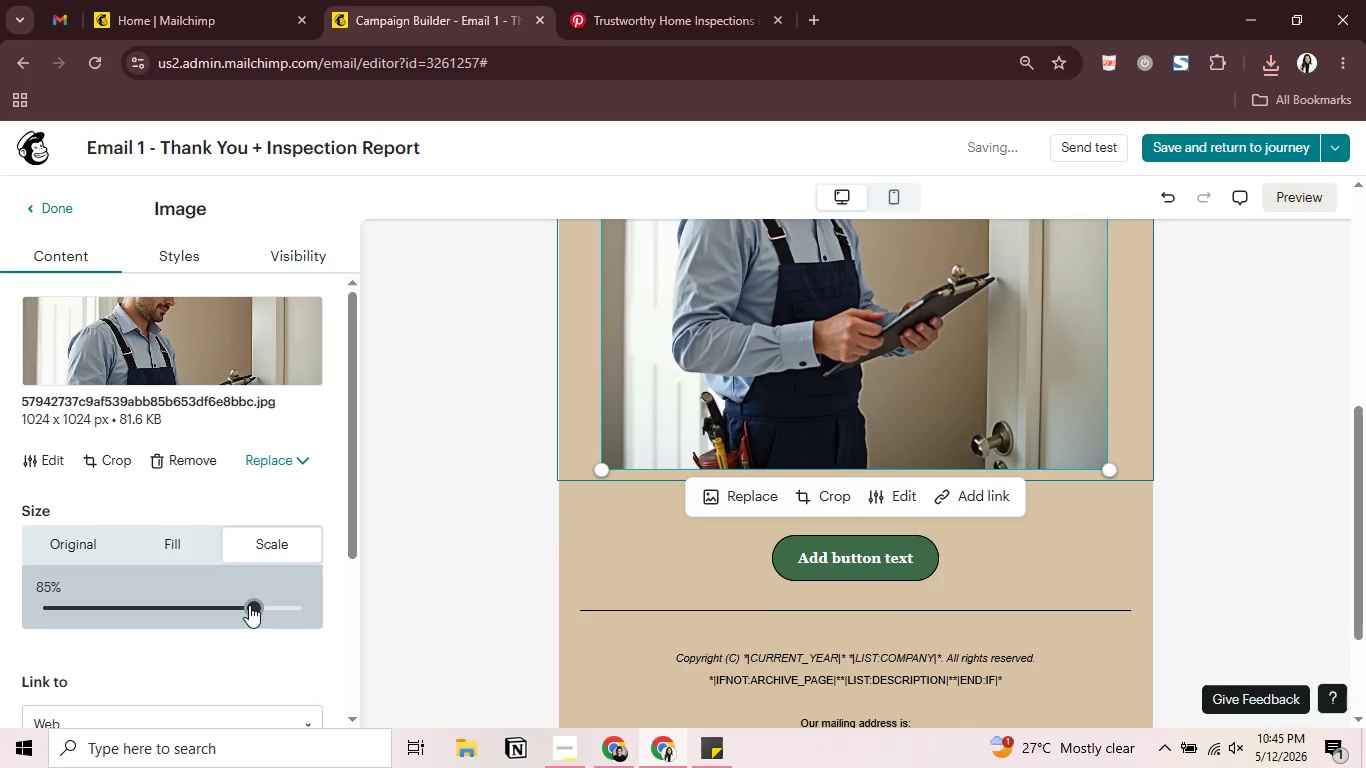 
left_click_drag(start_coordinate=[249, 605], to_coordinate=[223, 601])
 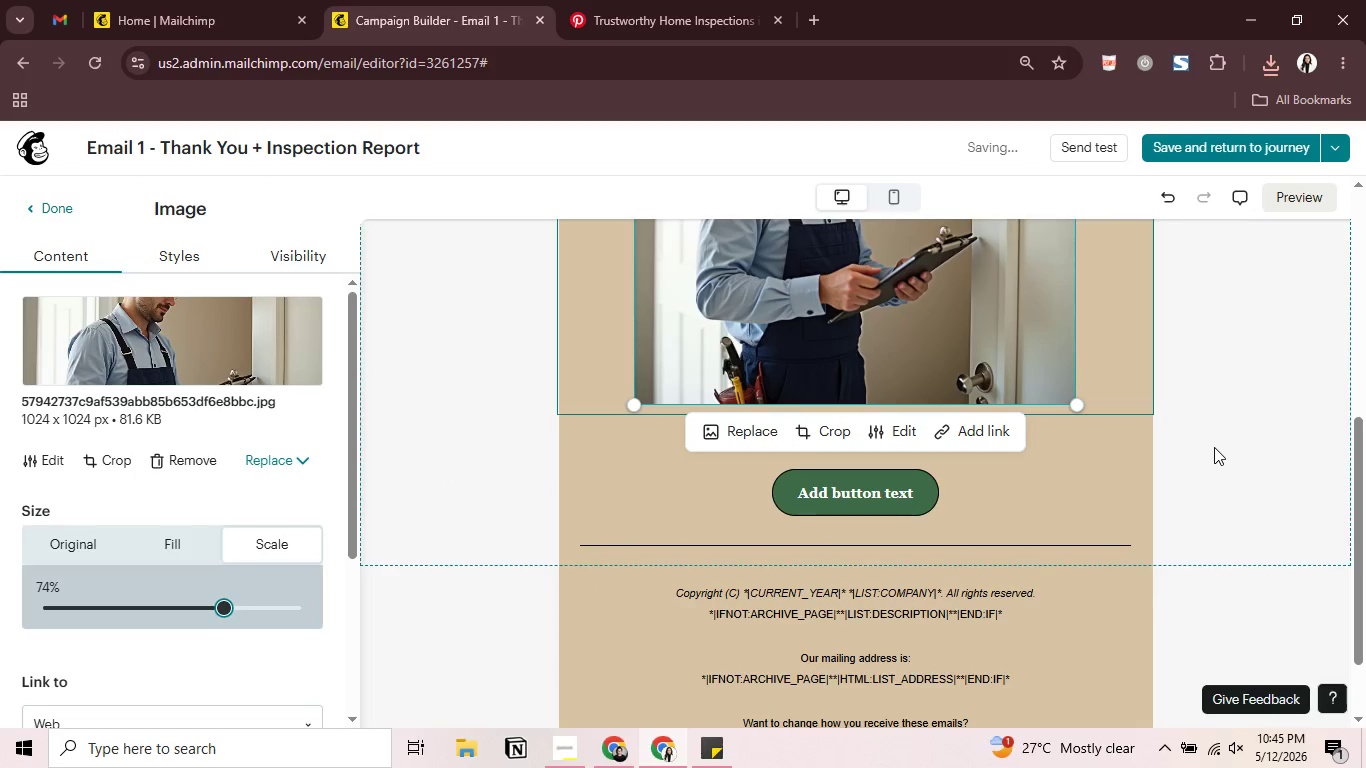 
left_click([1215, 447])
 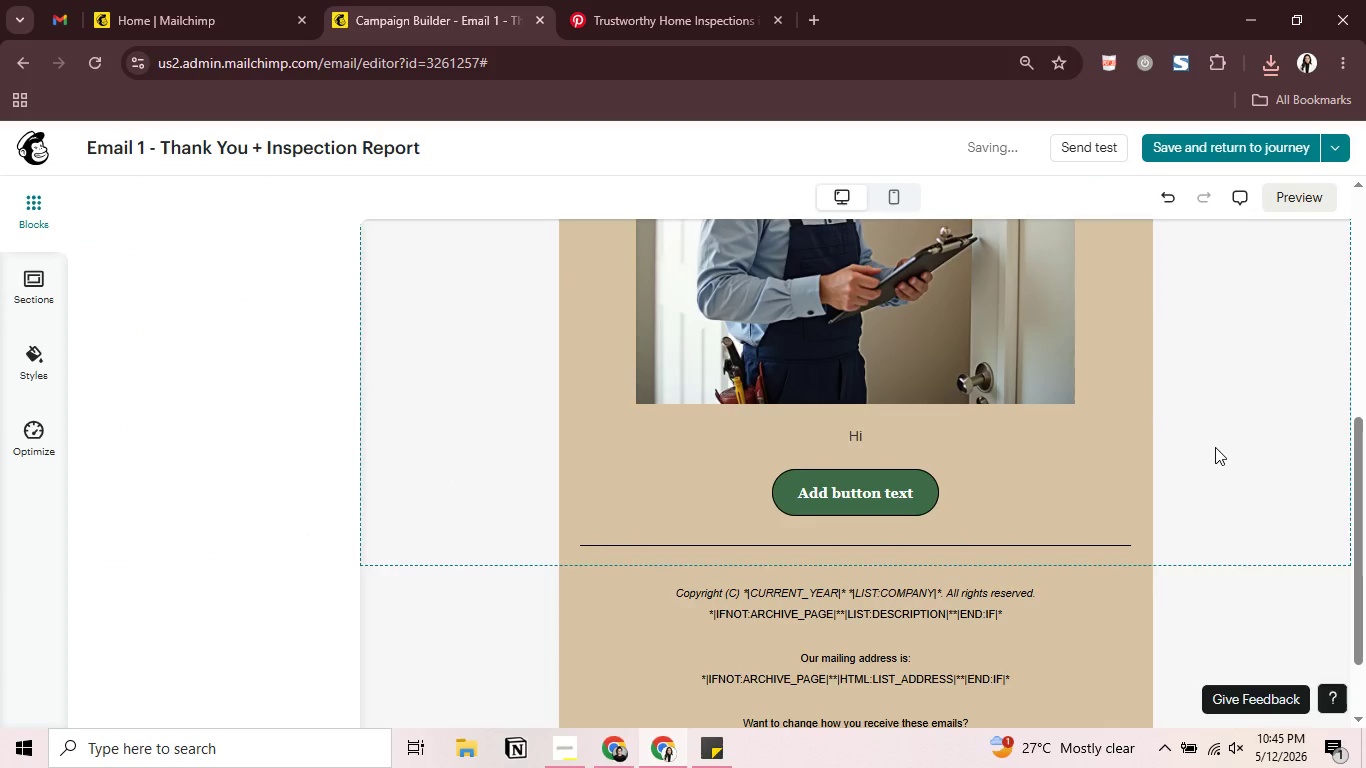 
scroll: coordinate [1215, 447], scroll_direction: up, amount: 3.0
 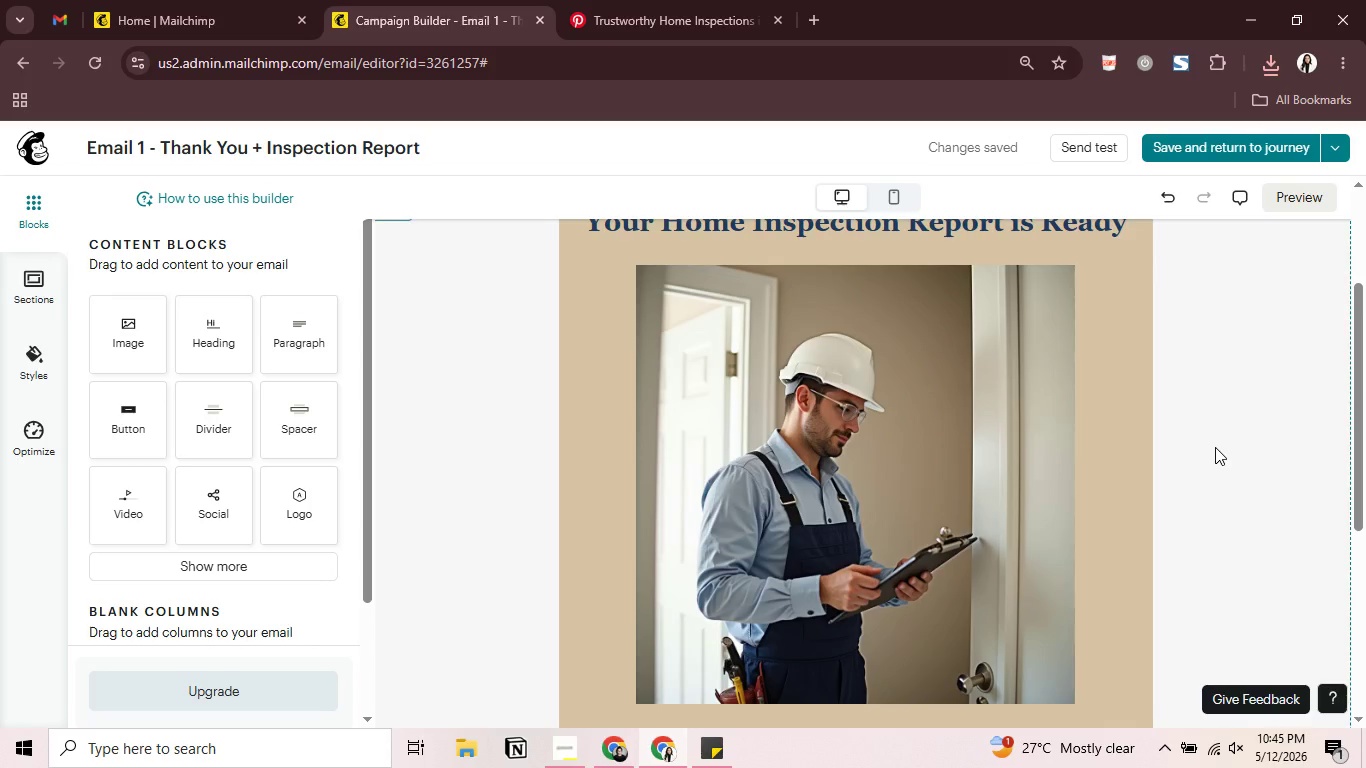 
wait(9.96)
 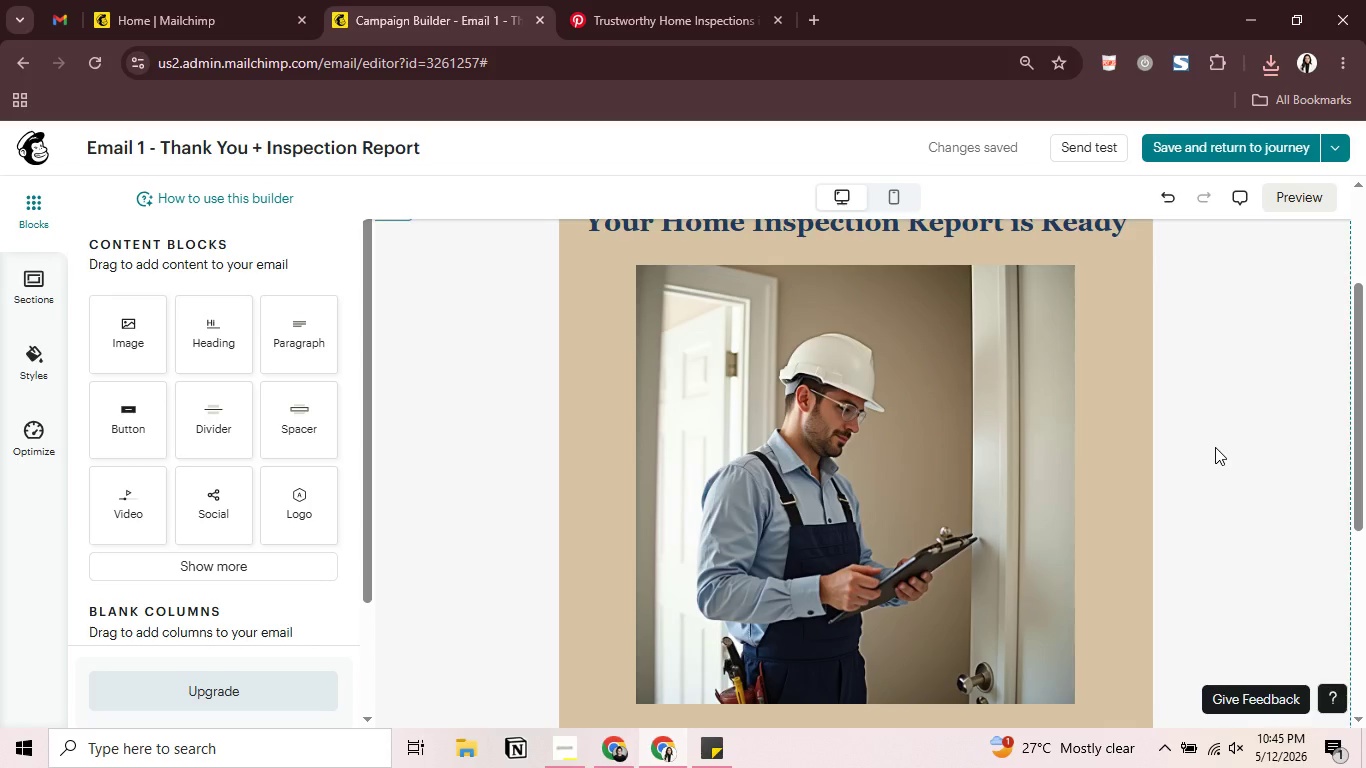 
scroll: coordinate [1070, 487], scroll_direction: down, amount: 5.0
 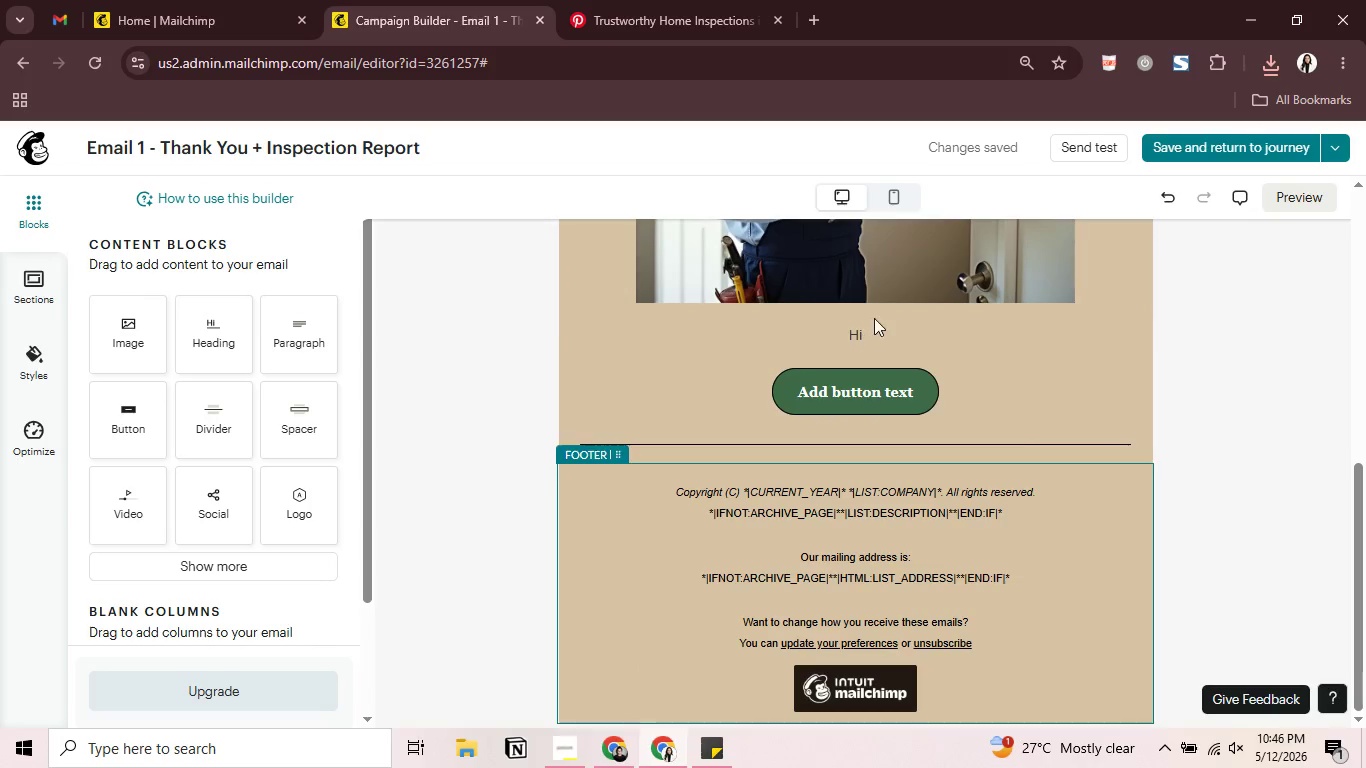 
left_click([875, 317])
 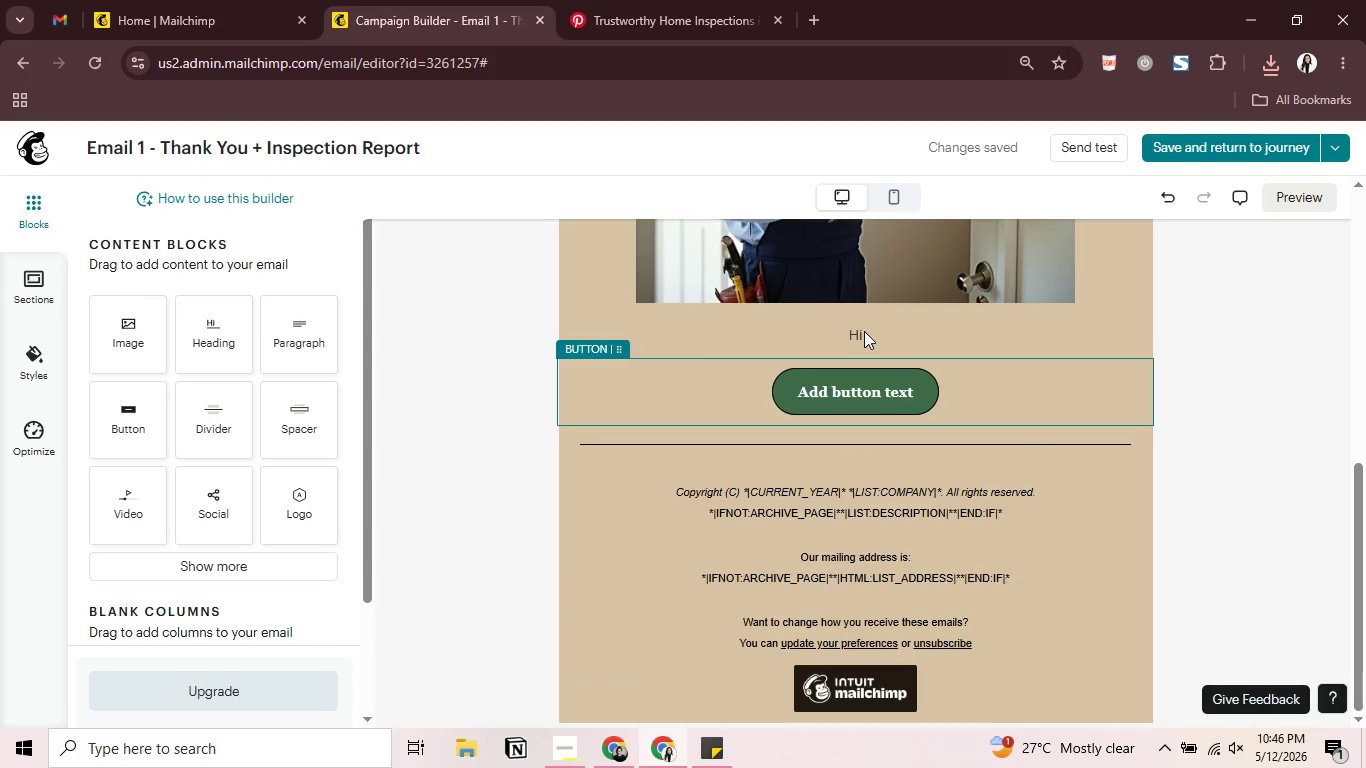 
left_click([864, 331])
 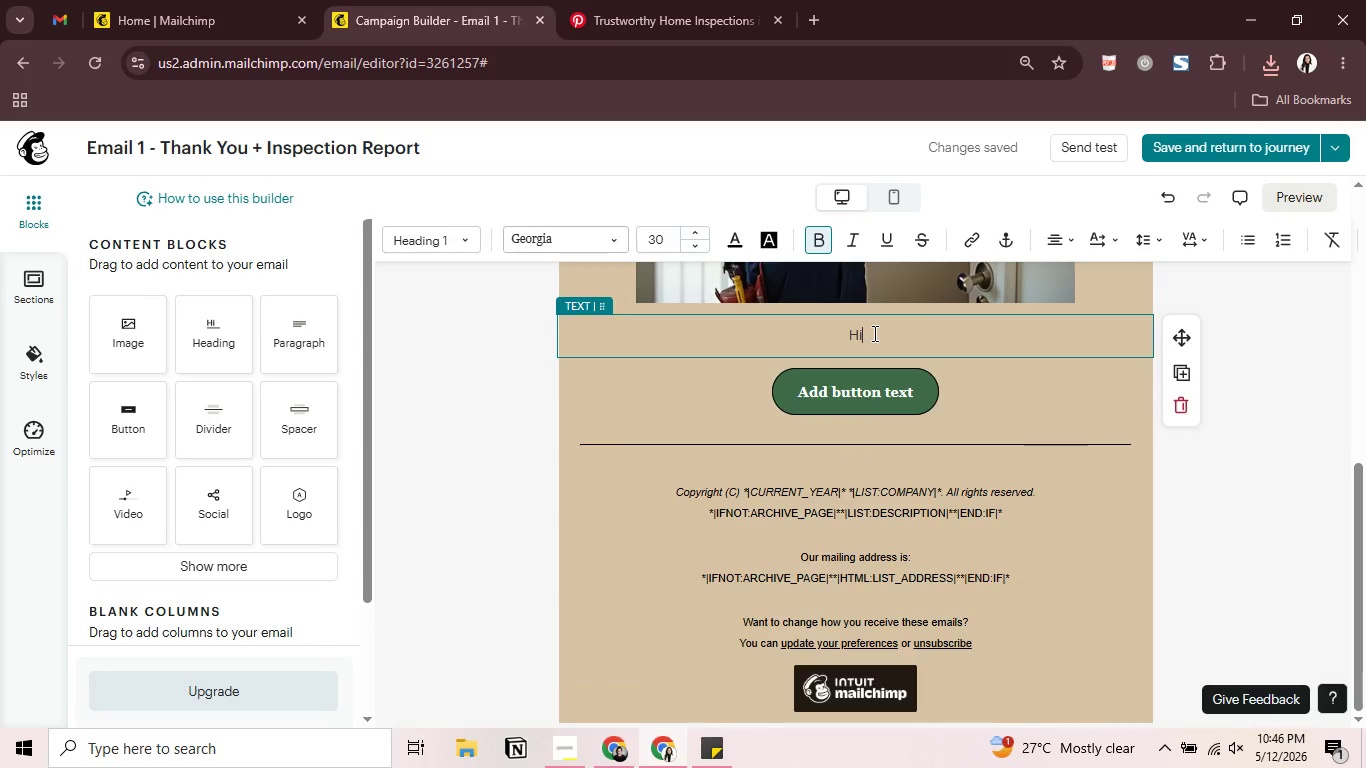 
key(Control+A)
 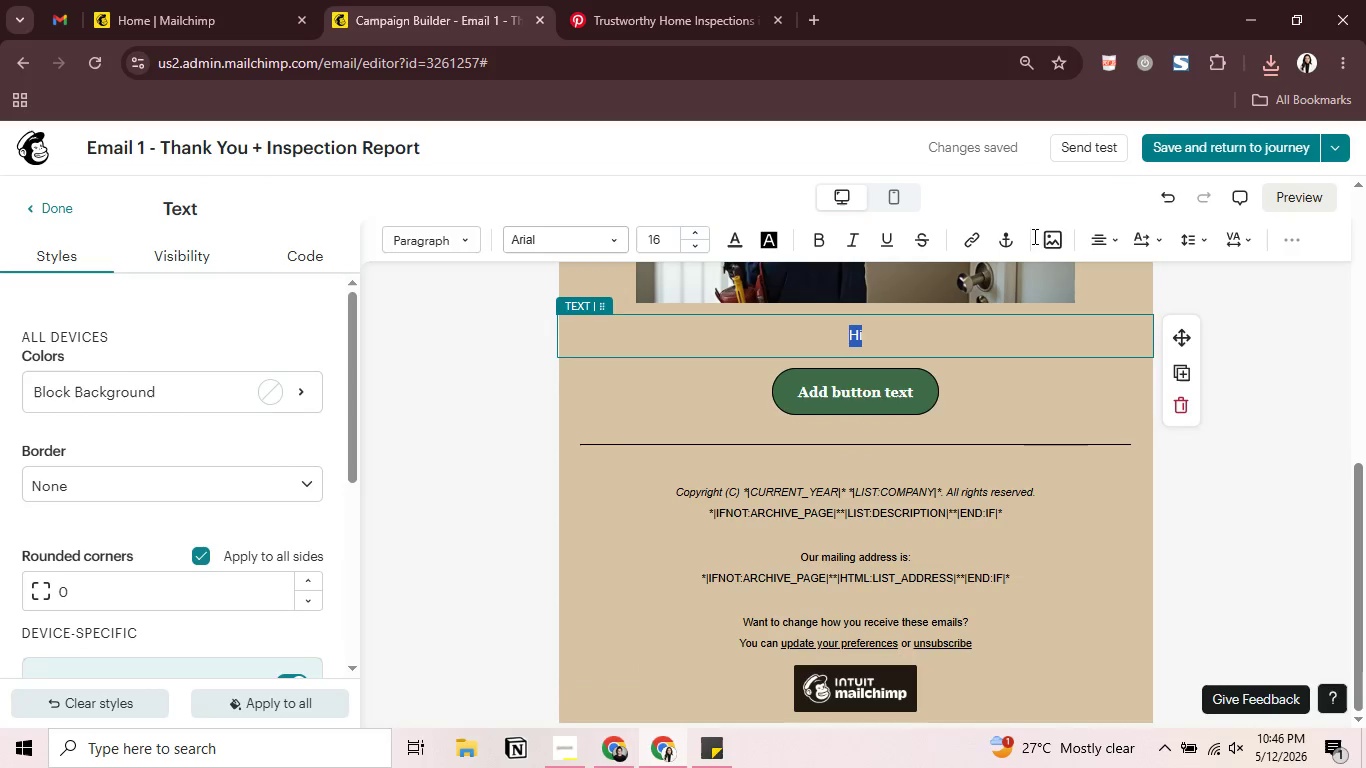 
left_click([1095, 237])
 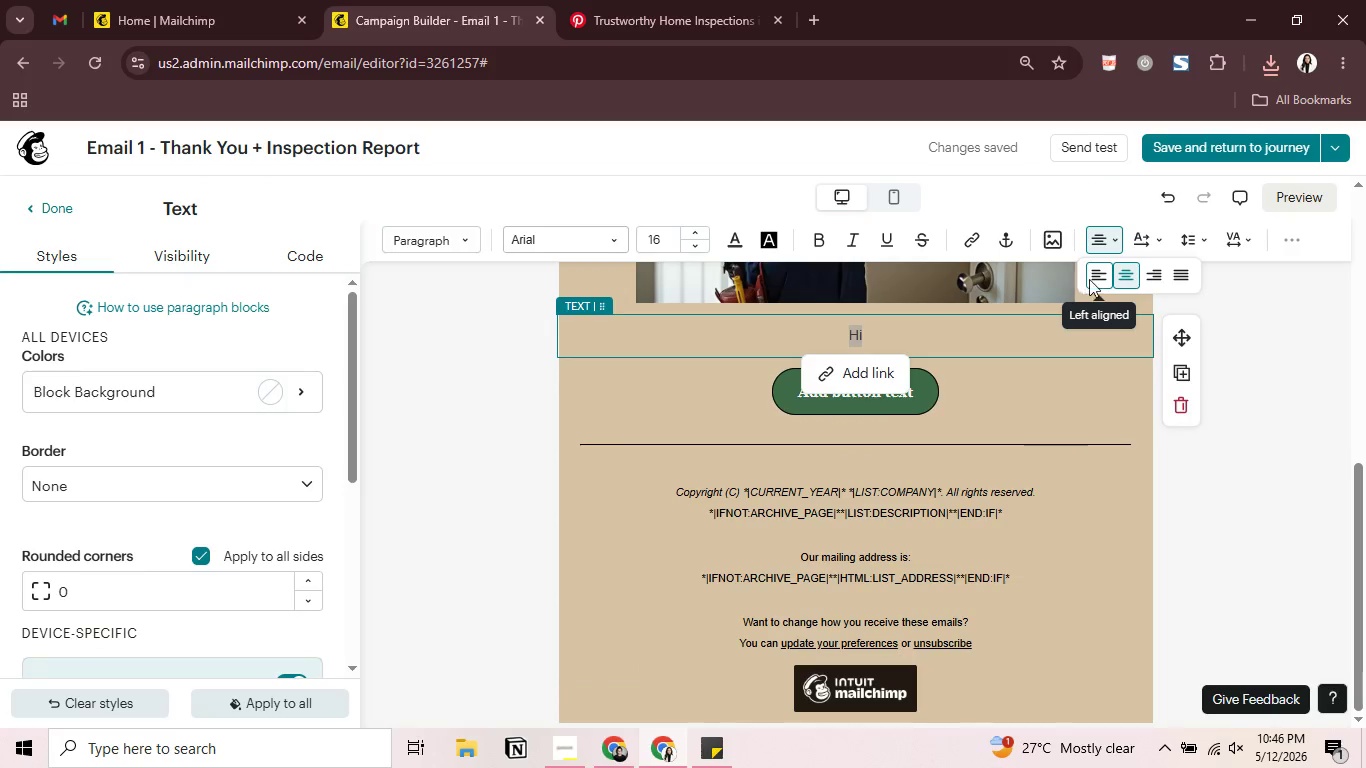 
left_click([1090, 279])
 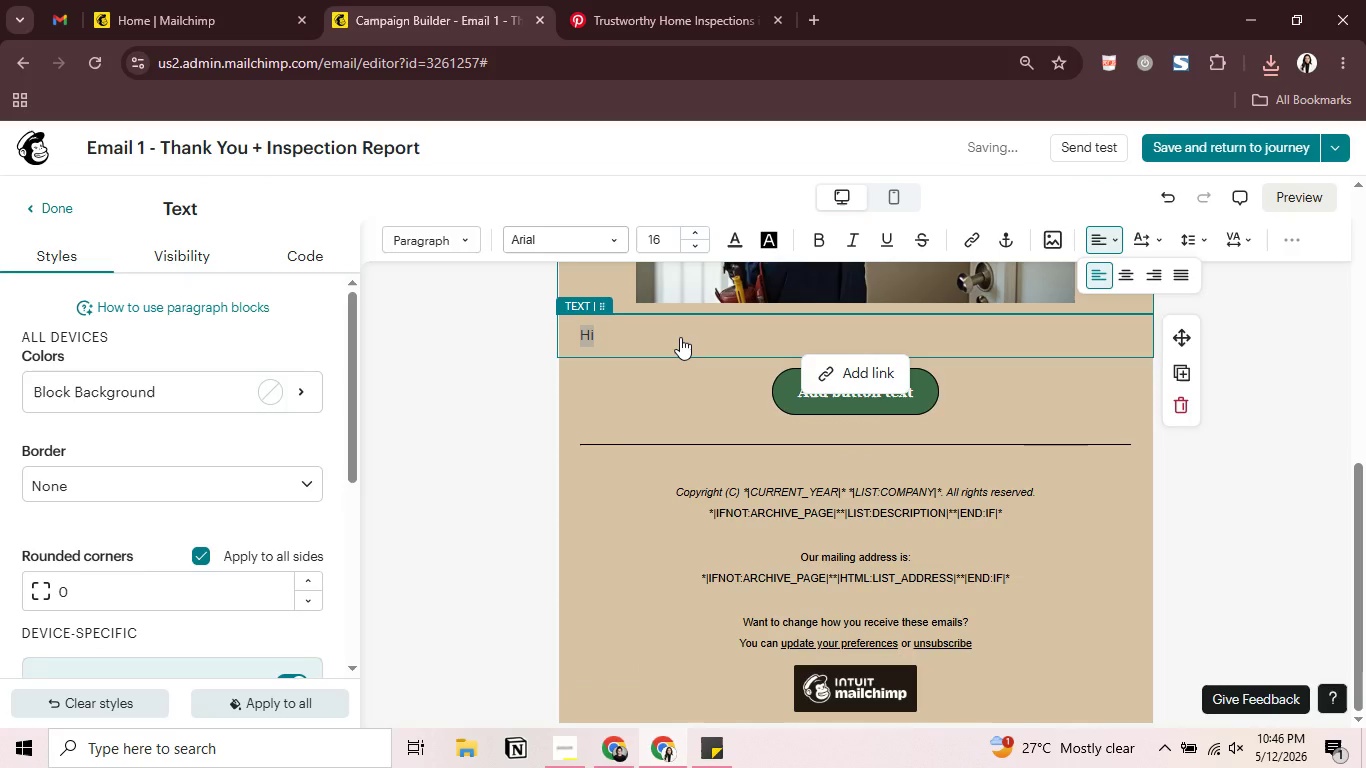 
left_click([680, 337])
 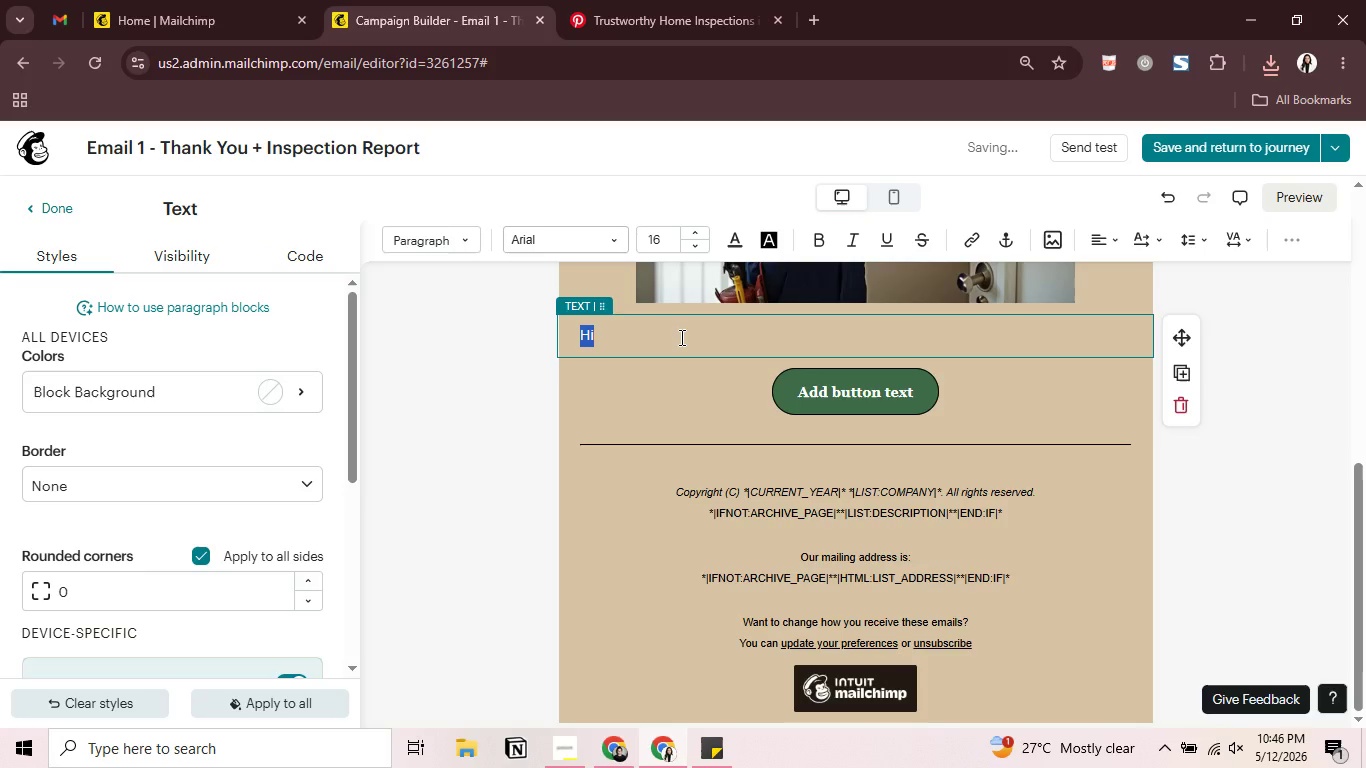 
left_click([680, 337])
 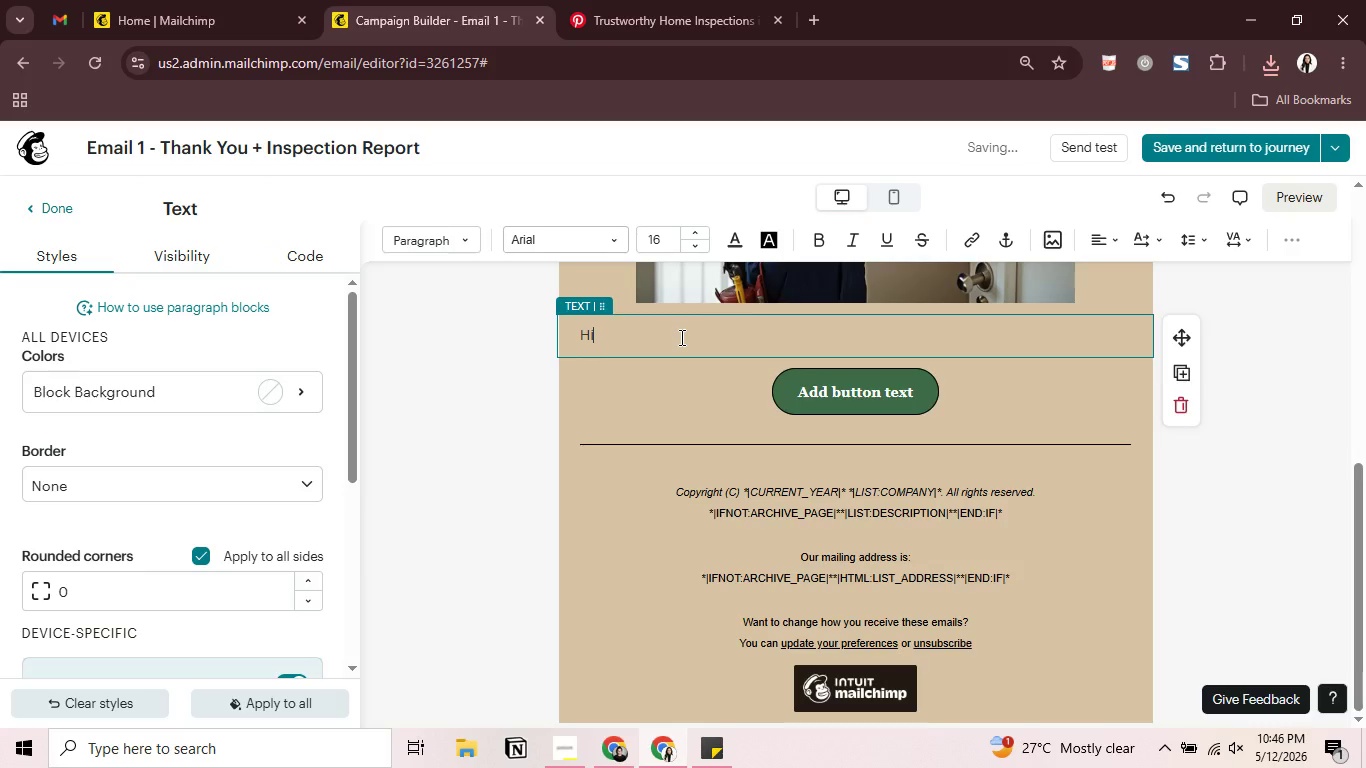 
scroll: coordinate [680, 337], scroll_direction: up, amount: 2.0
 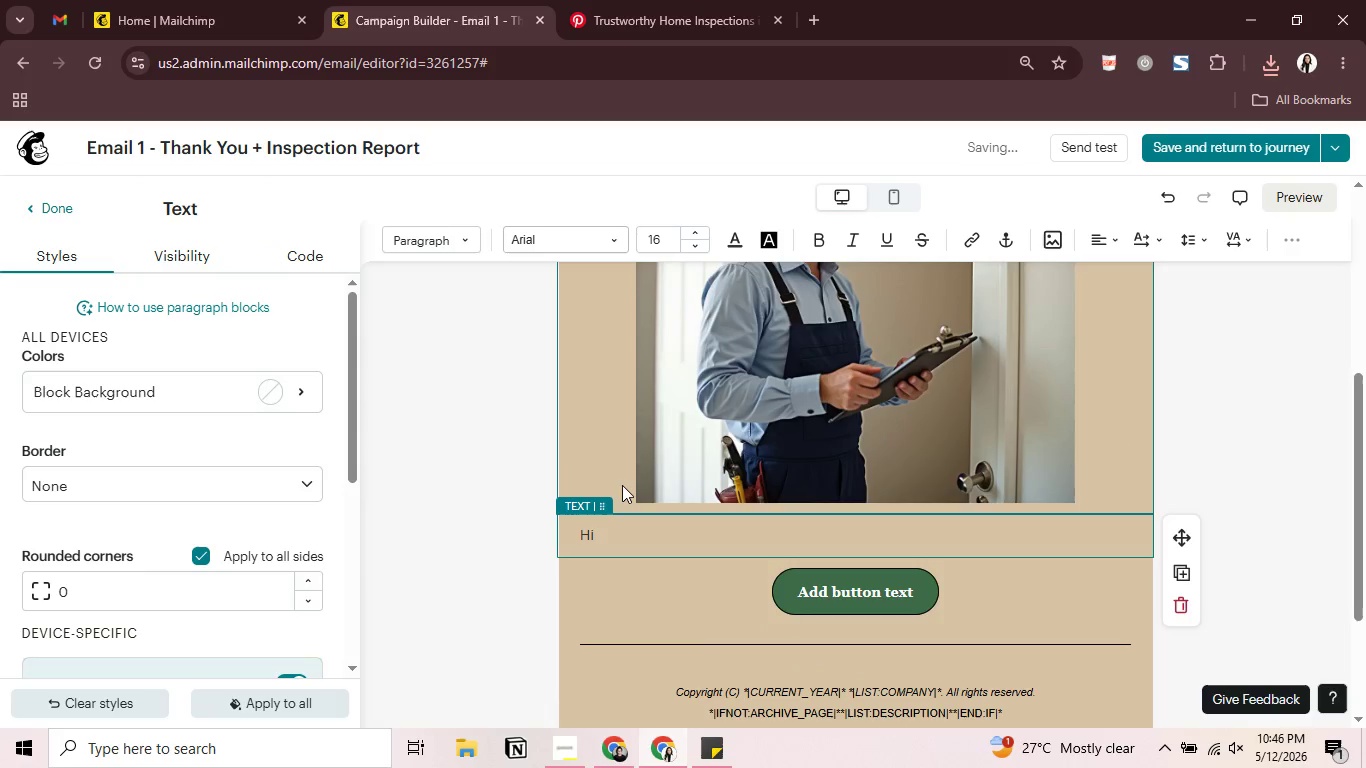 
key(Control+ControlLeft)
 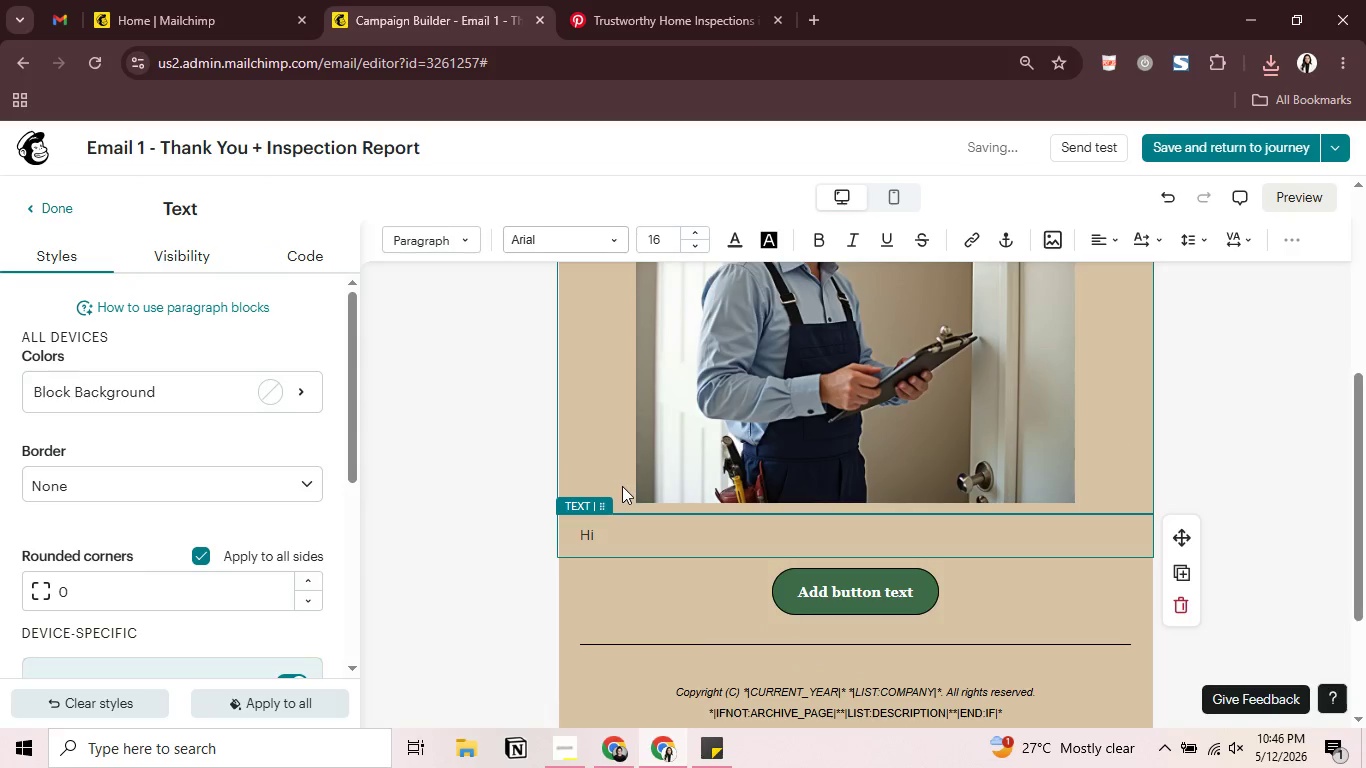 
key(Control+A)
 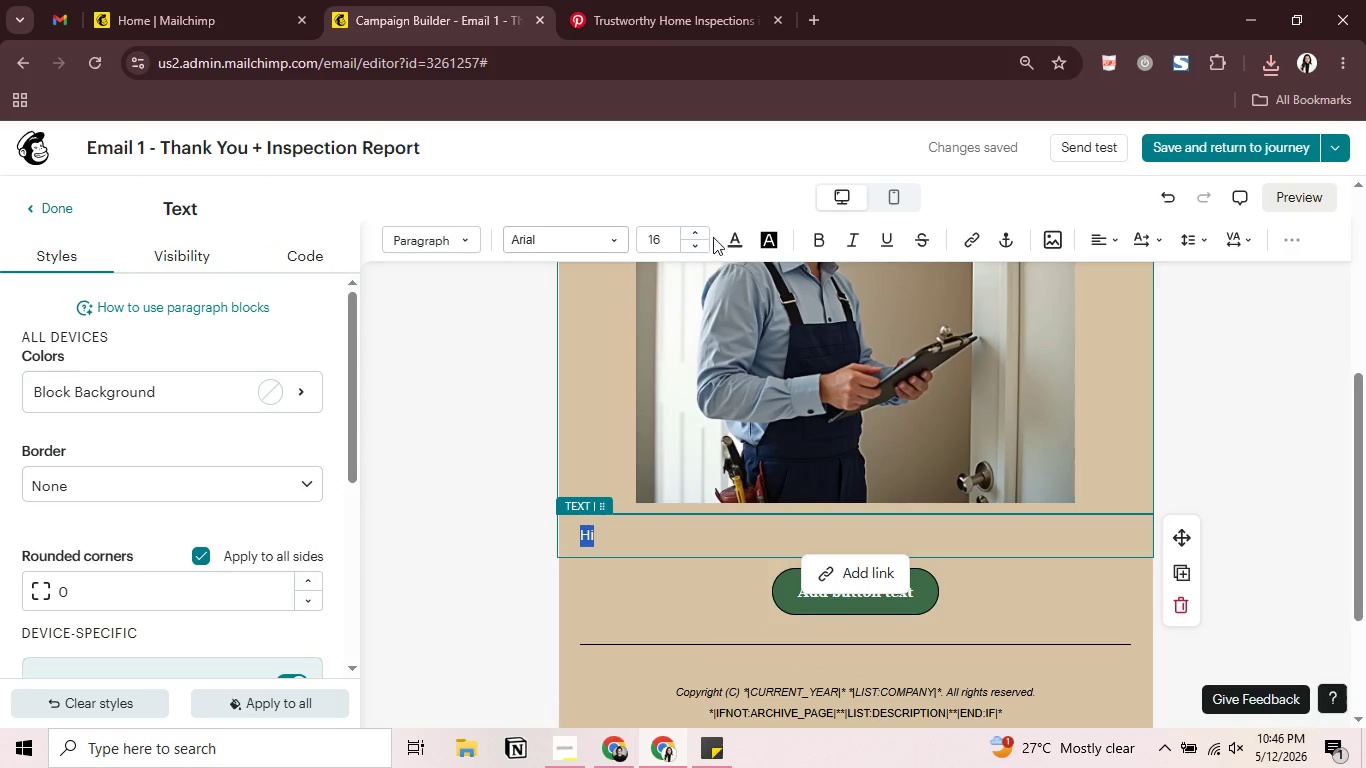 
left_click([699, 231])
 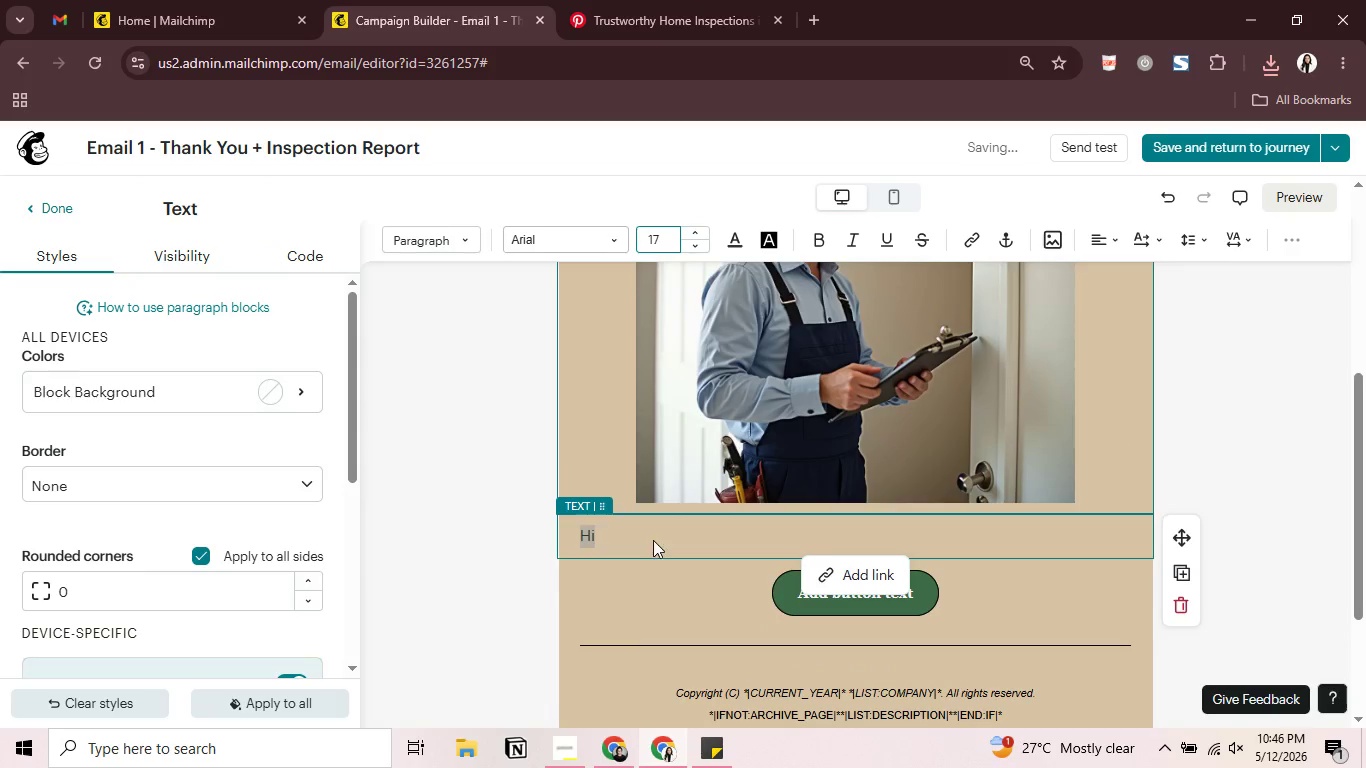 
left_click([656, 539])
 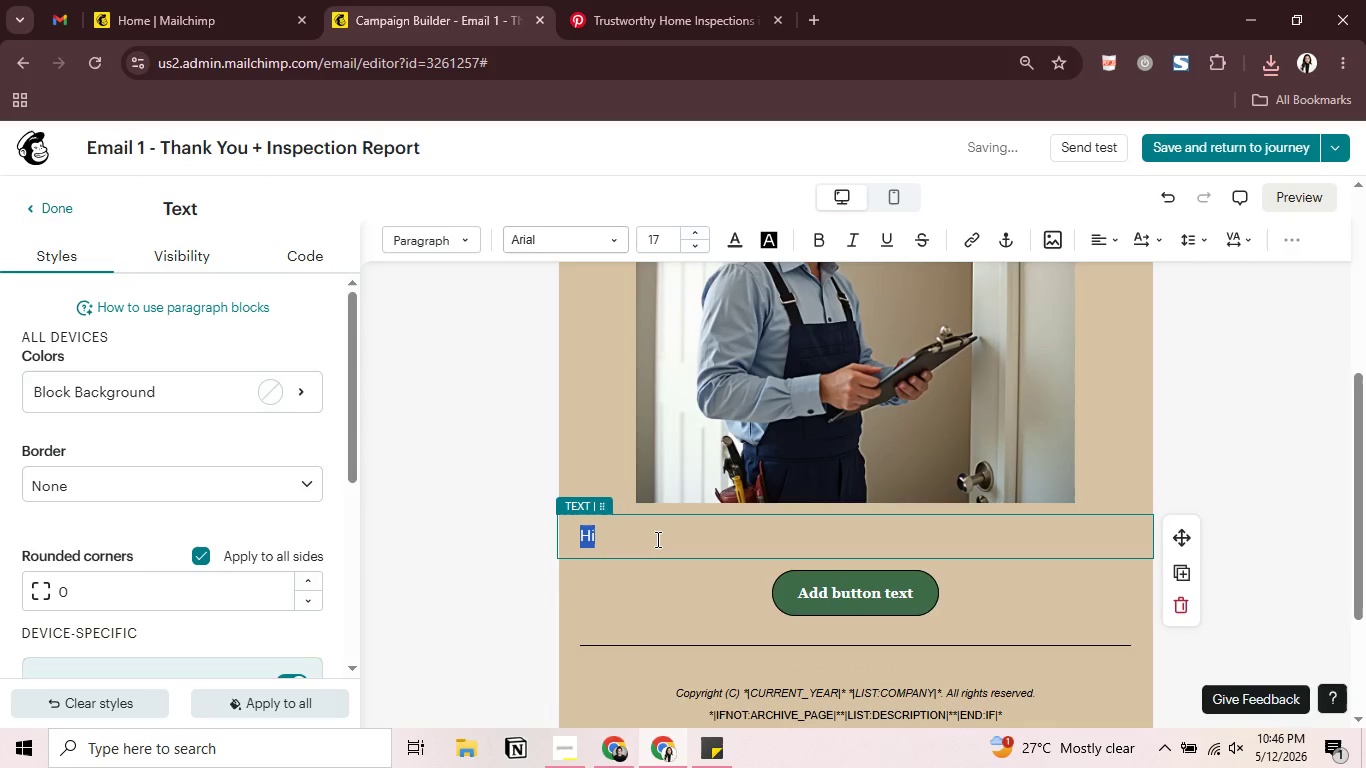 
key(Space)
 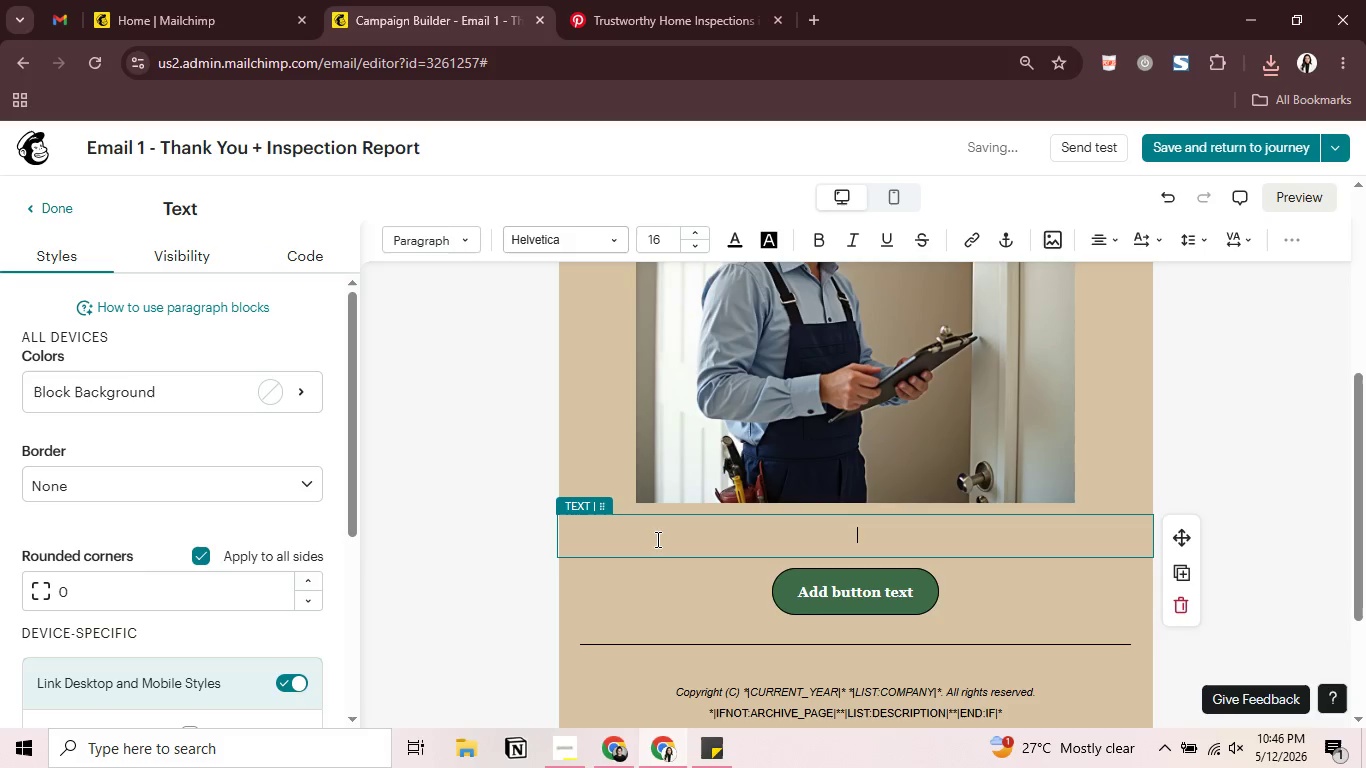 
key(Control+Z)
 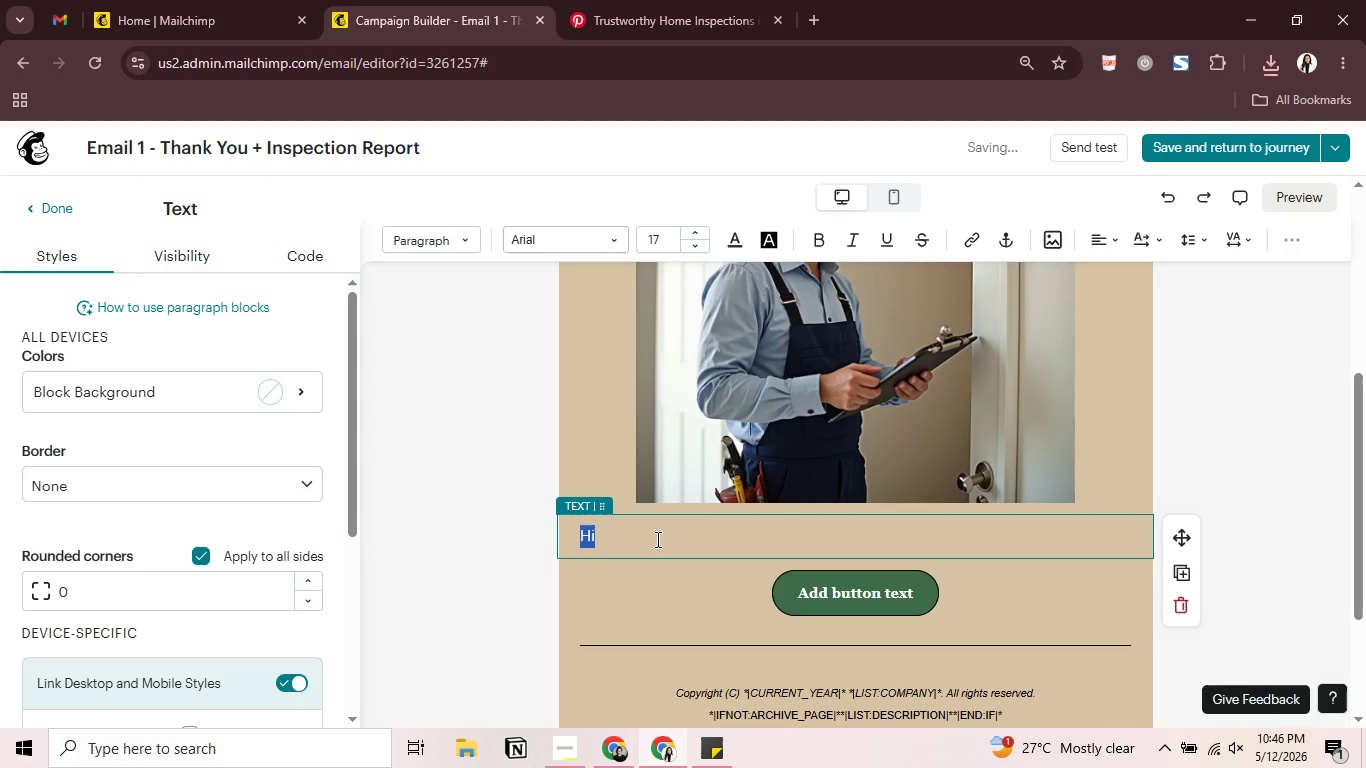 
left_click([656, 539])
 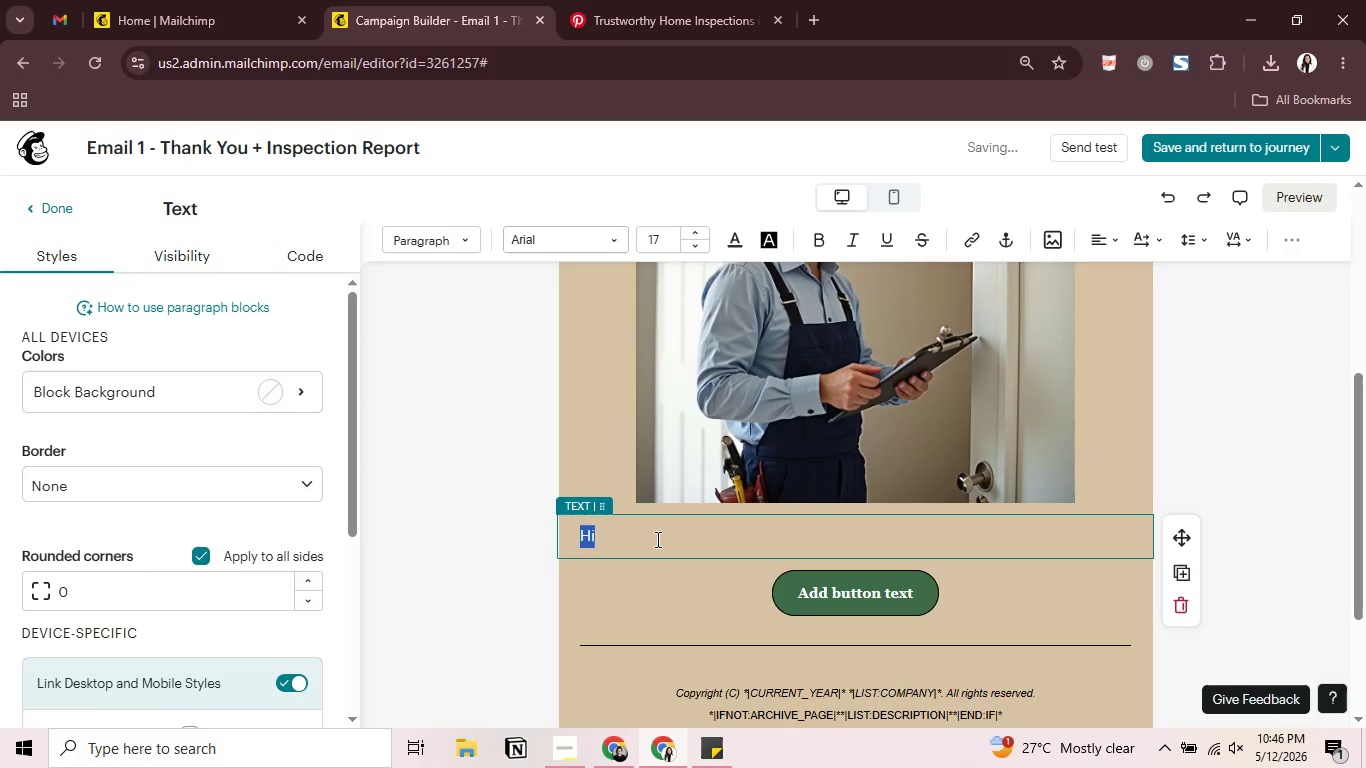 
key(Space)
 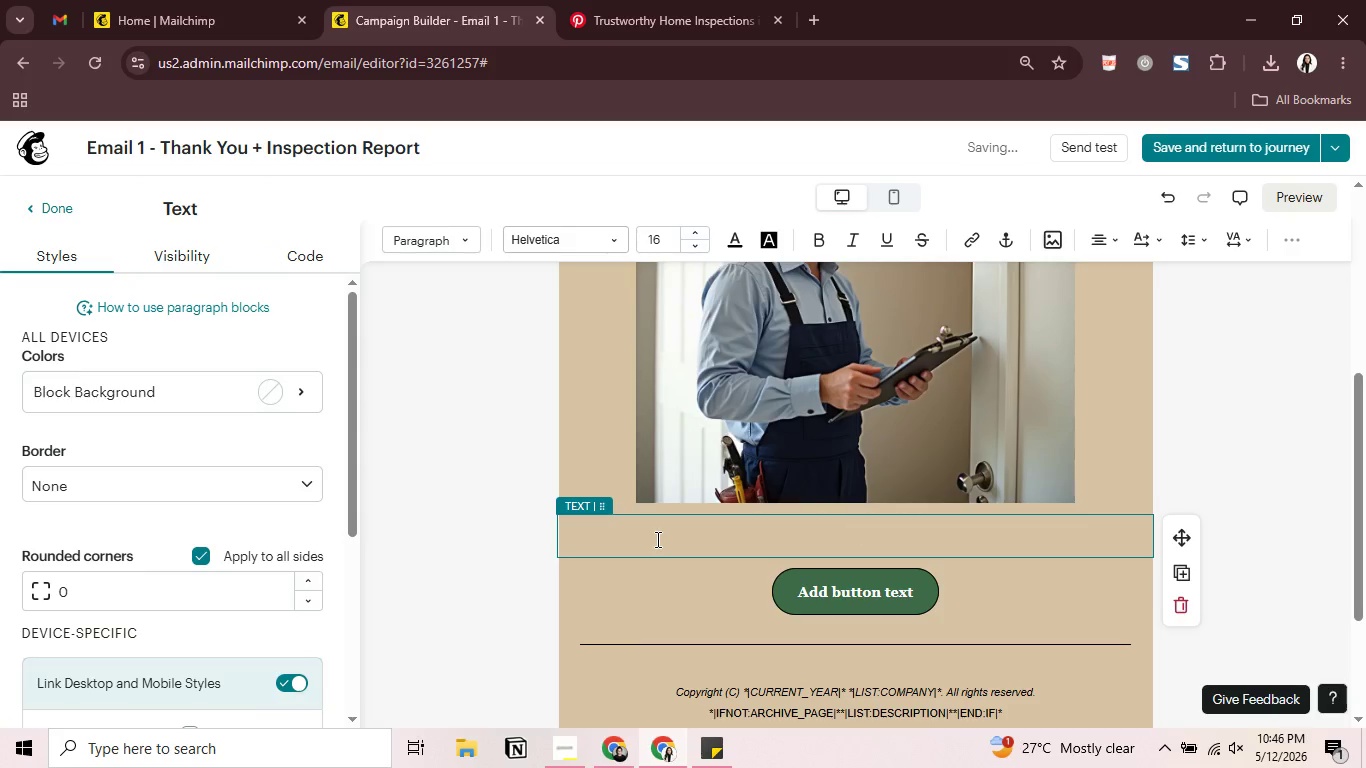 
key(Control+Z)
 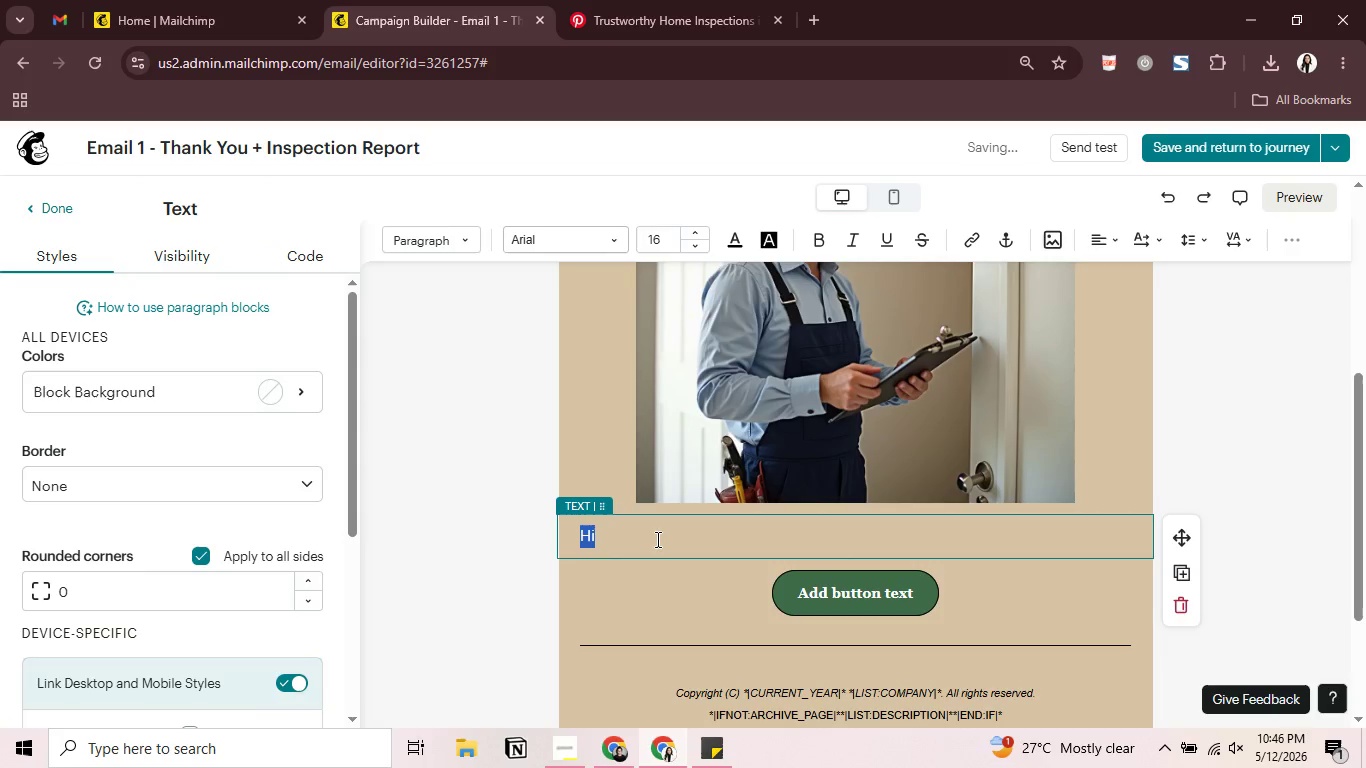 
left_click([656, 539])
 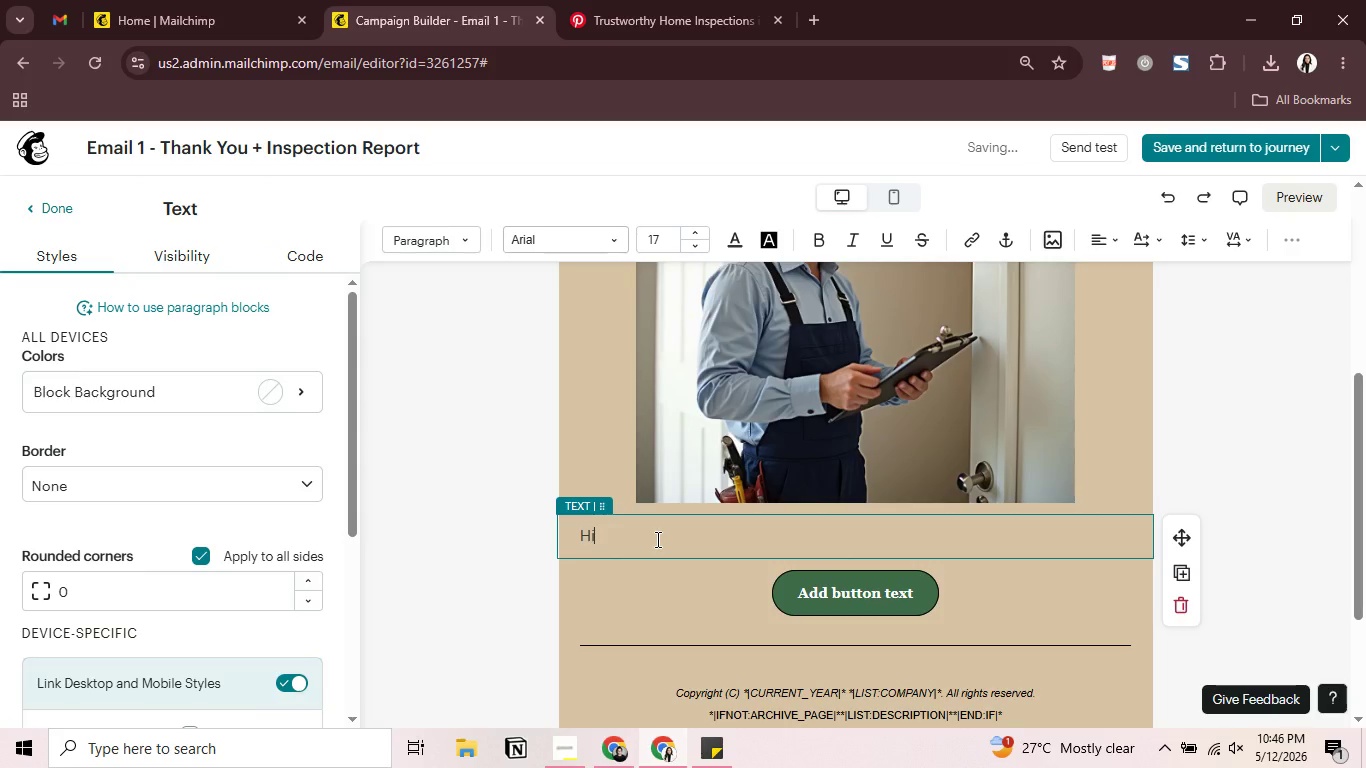 
key(Space)
 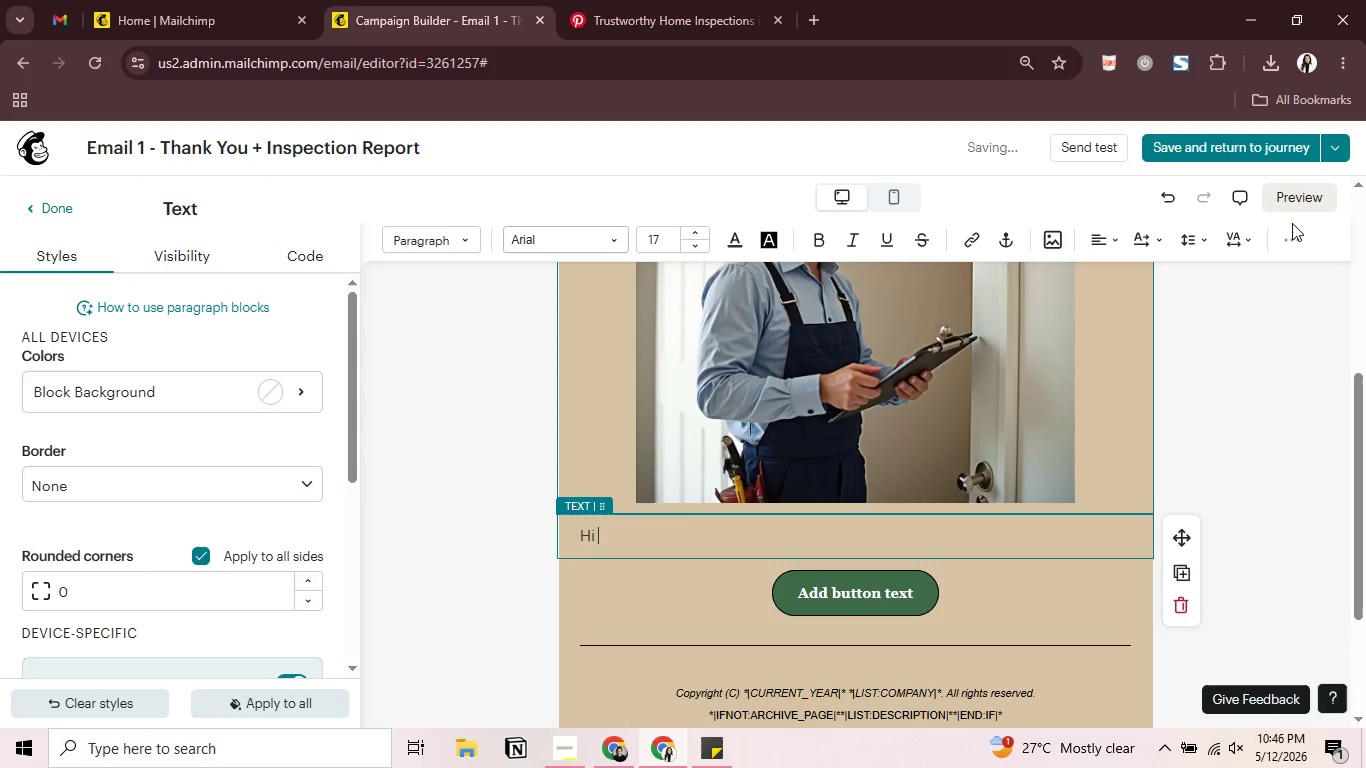 
left_click([1291, 234])
 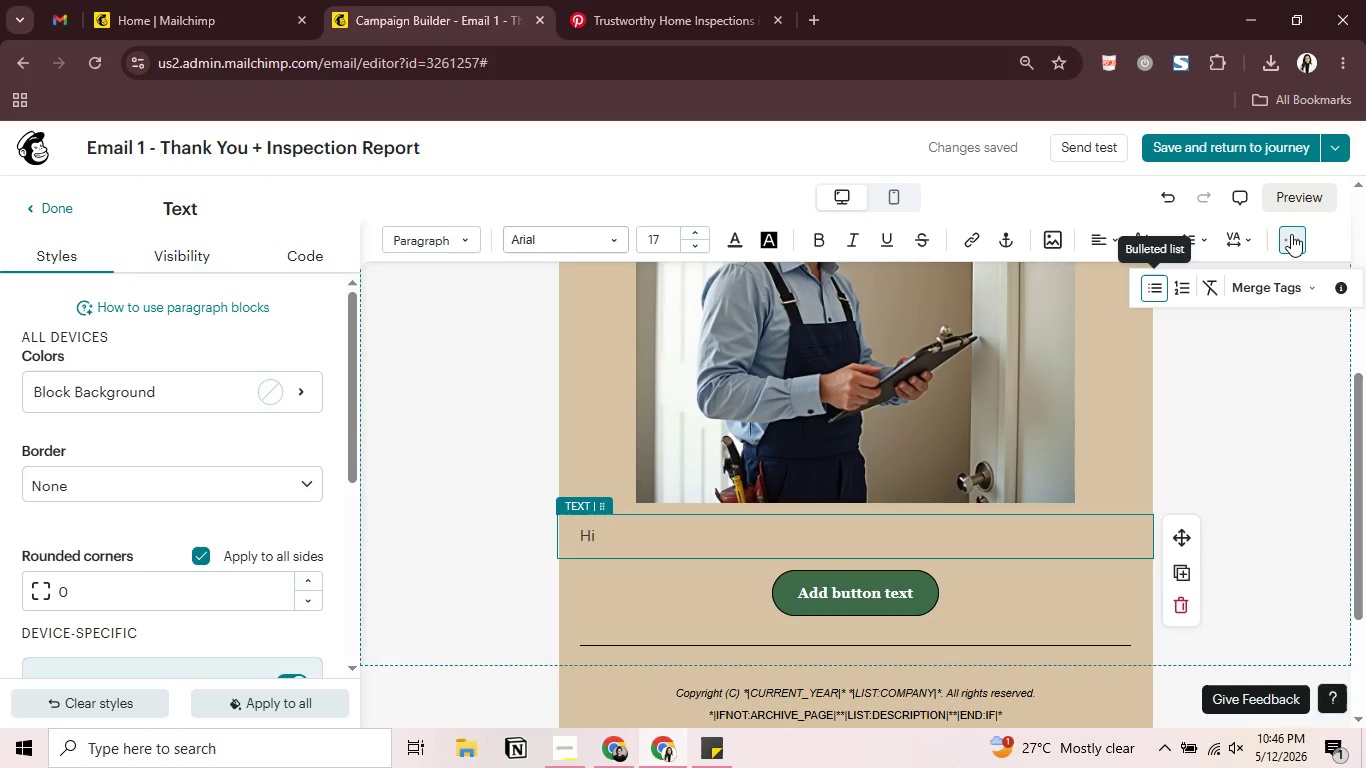 
wait(20.38)
 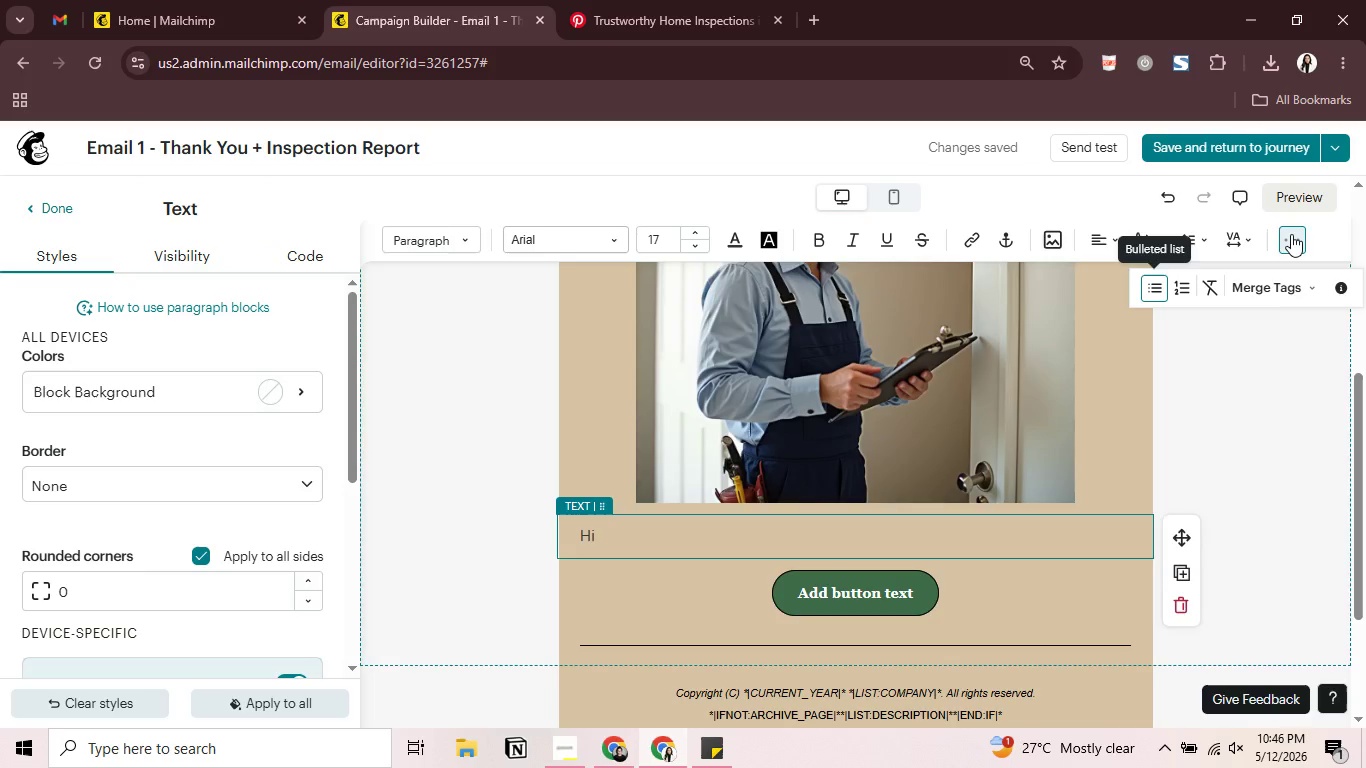 
left_click([1270, 280])
 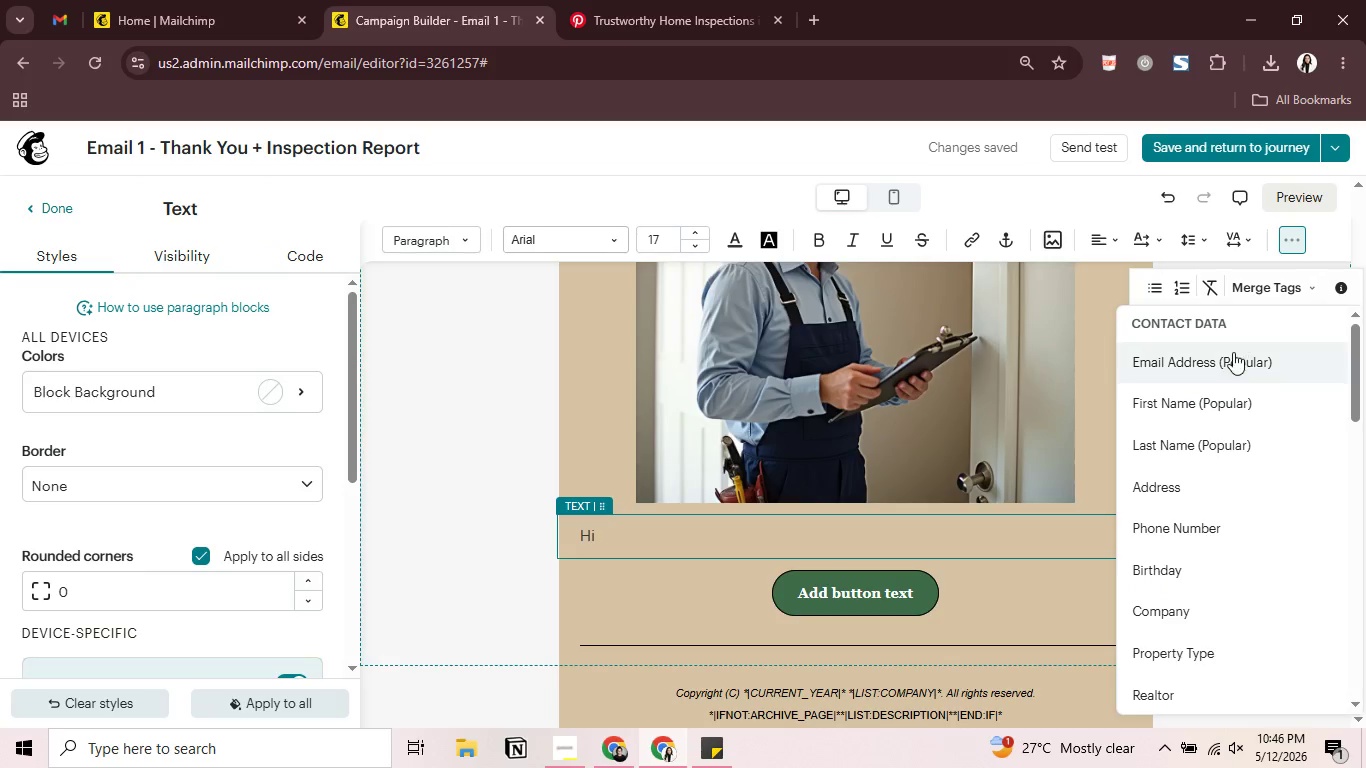 
left_click([1201, 396])
 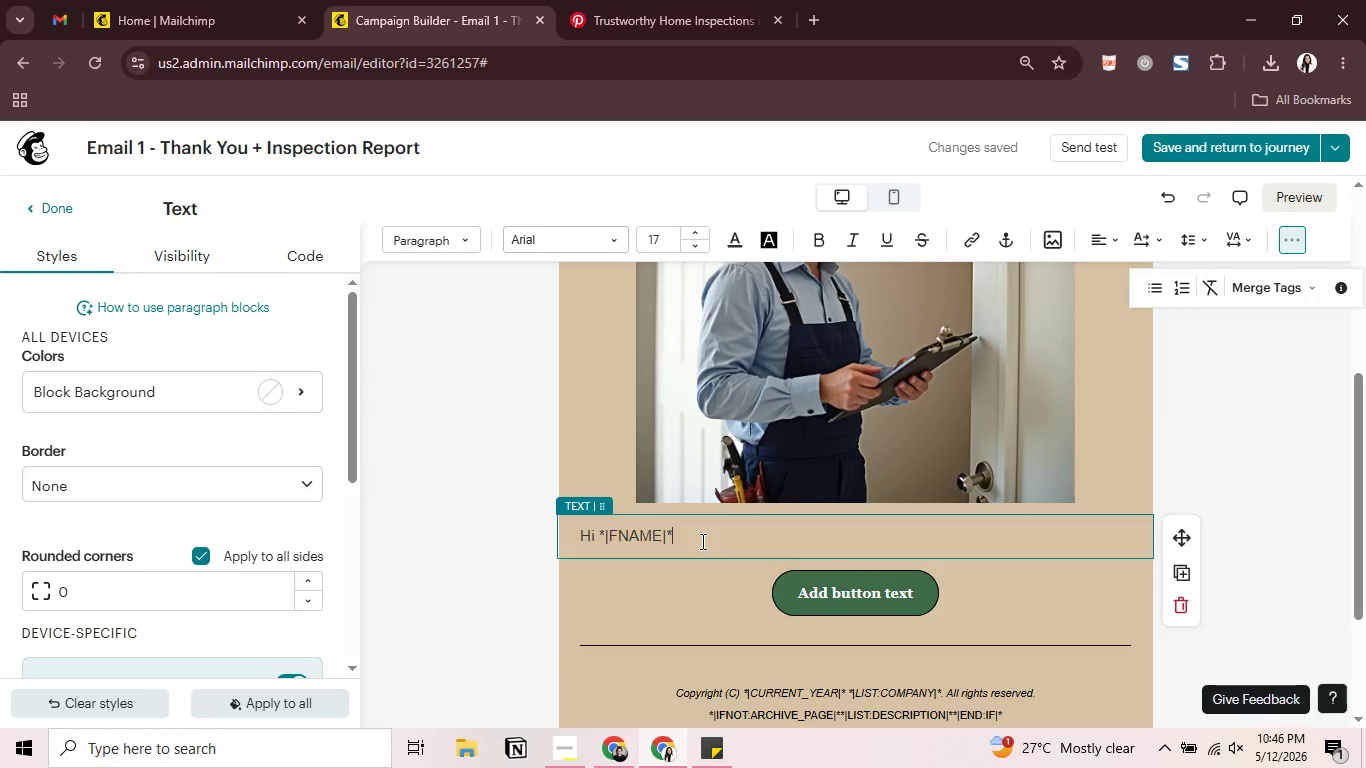 
key(Comma)
 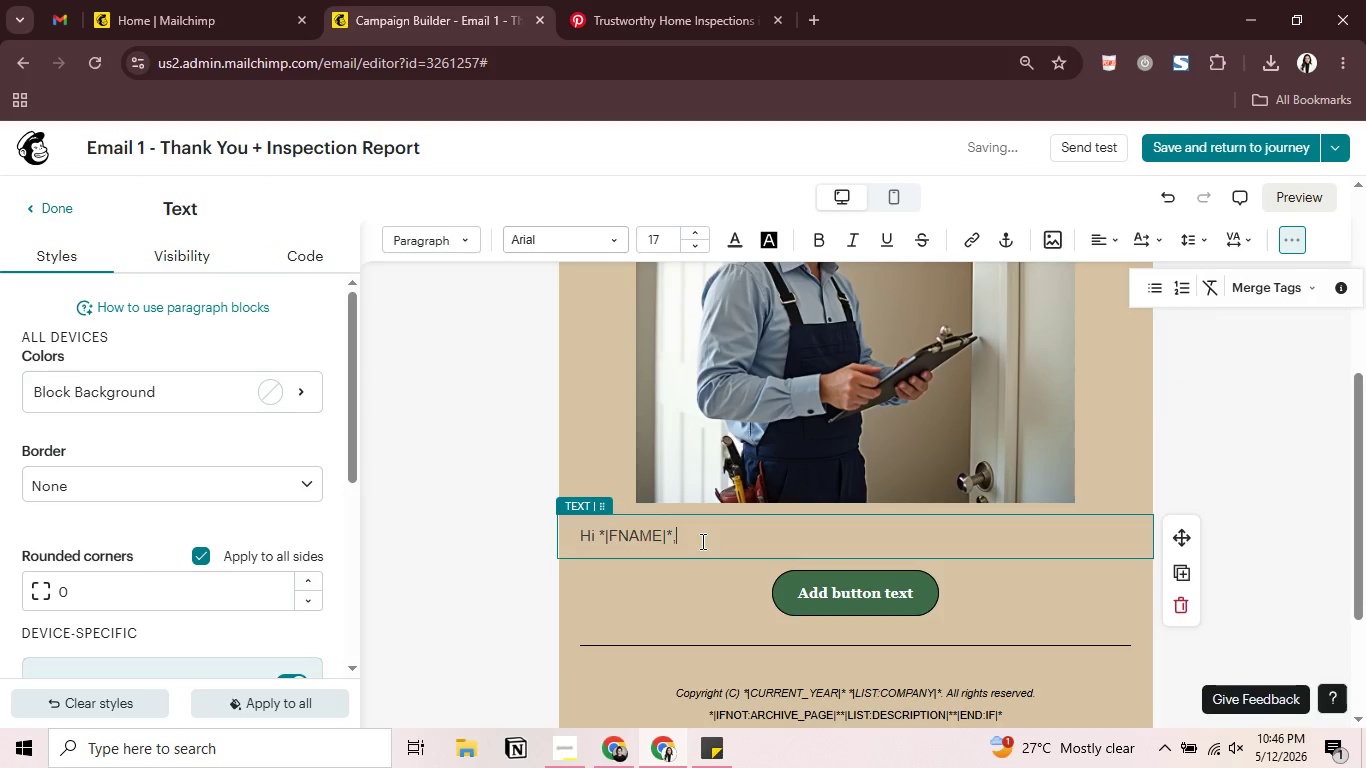 
key(Space)
 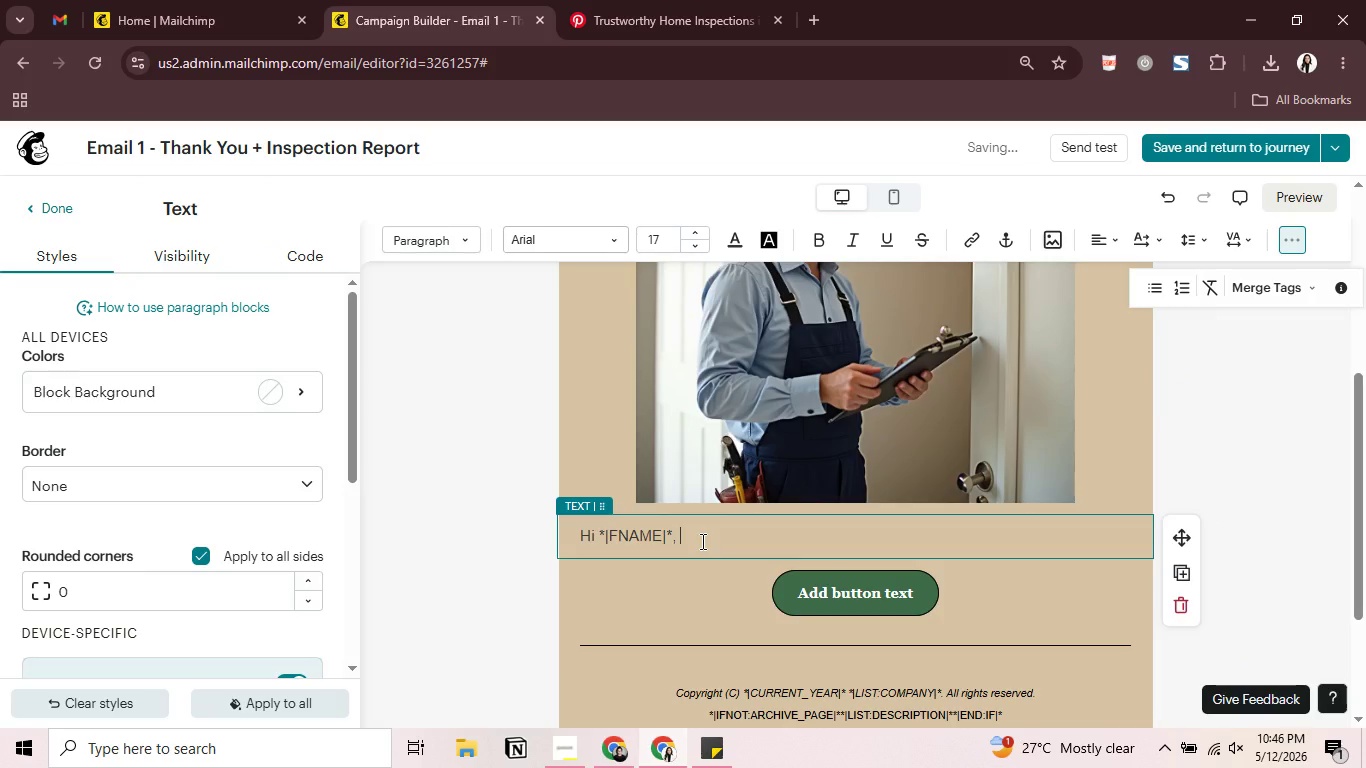 
key(Enter)
 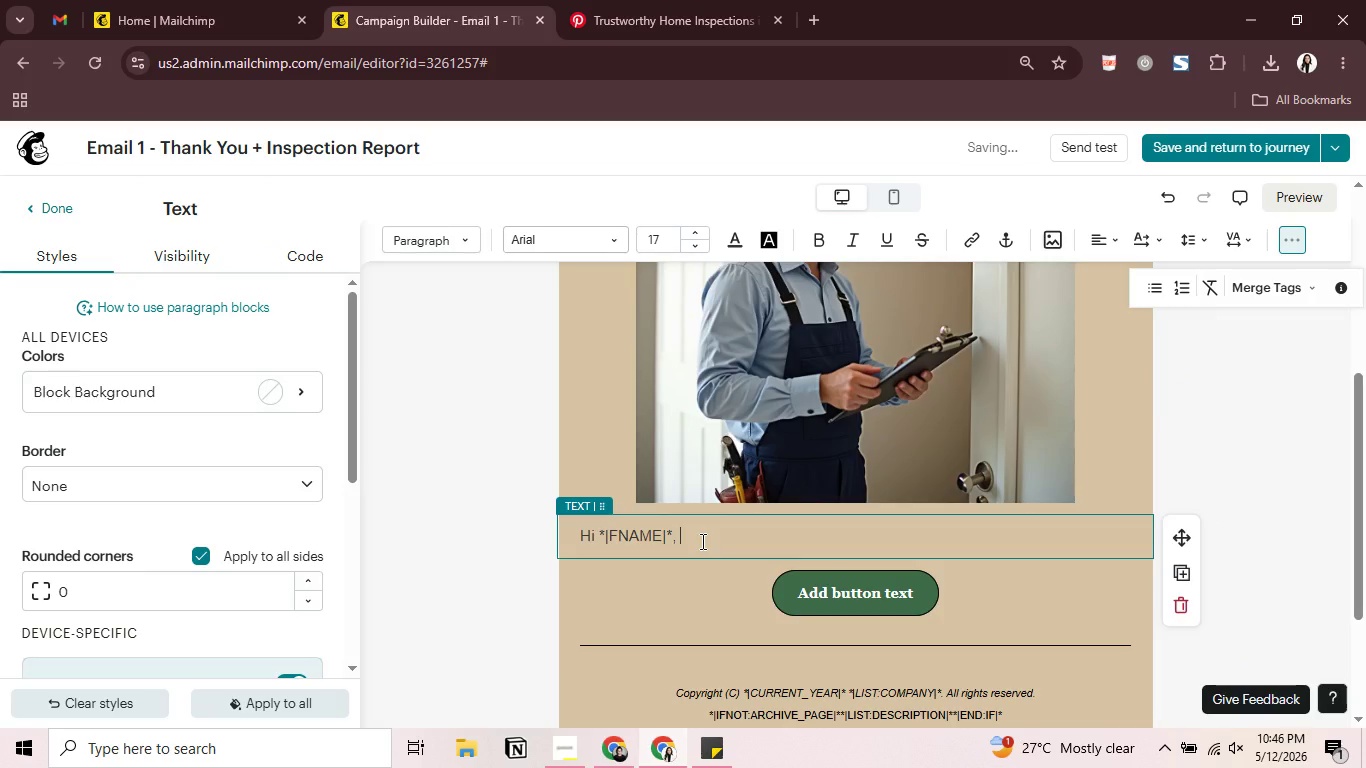 
key(Enter)
 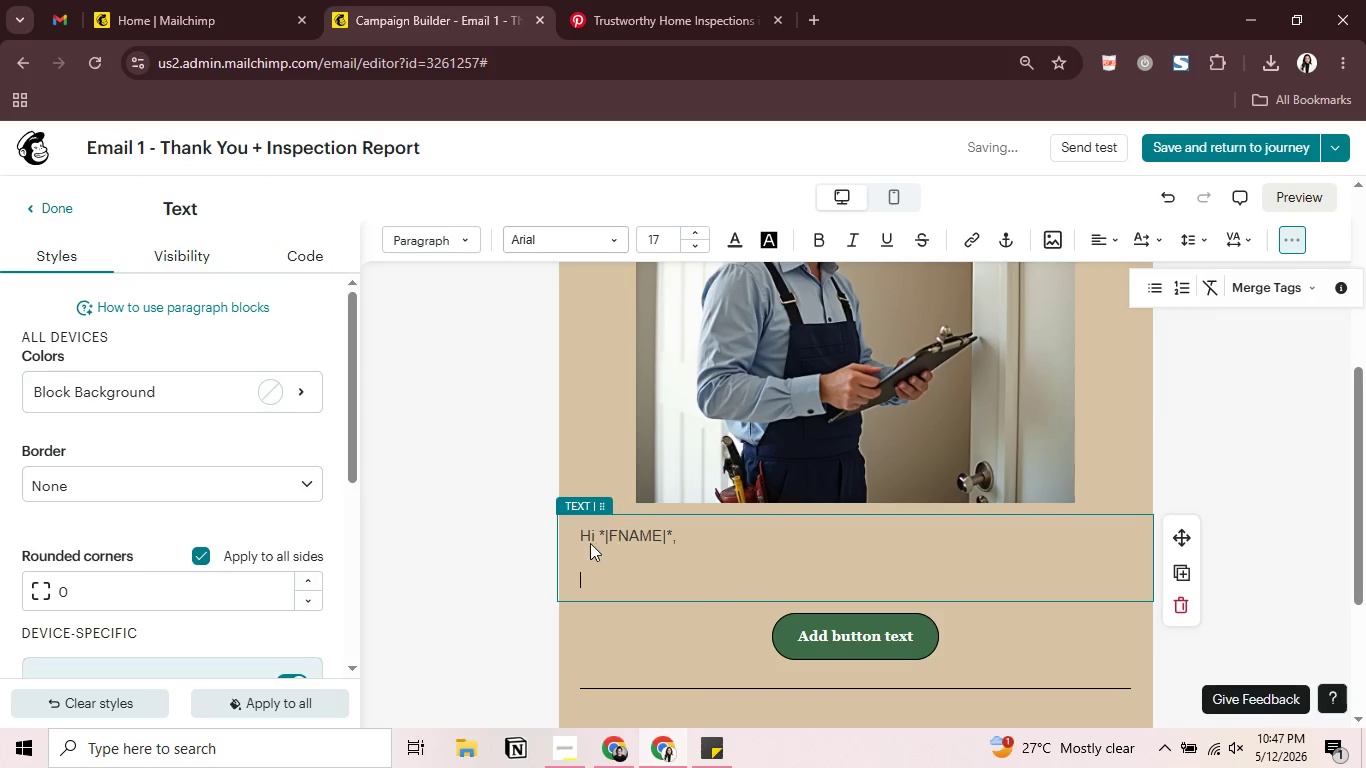 
left_click_drag(start_coordinate=[599, 531], to_coordinate=[672, 545])
 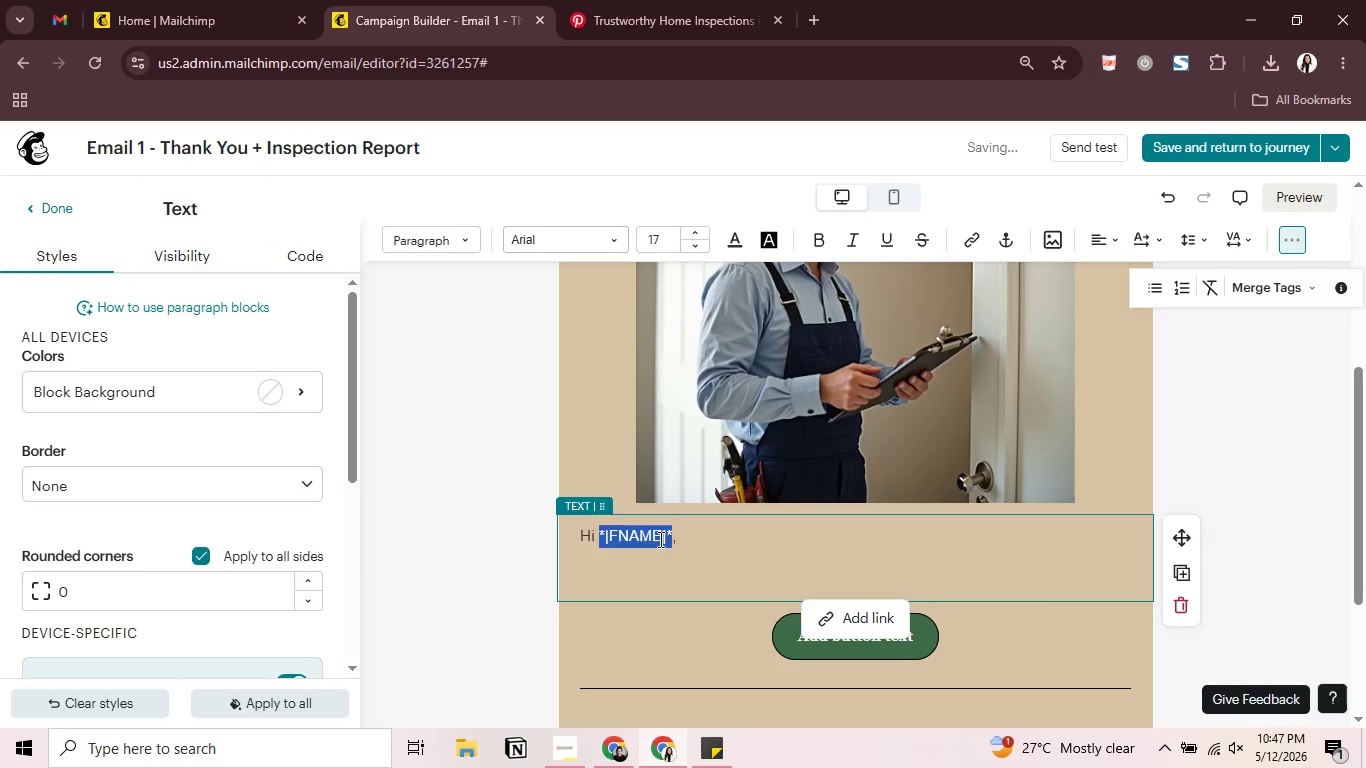 
key(Control+B)
 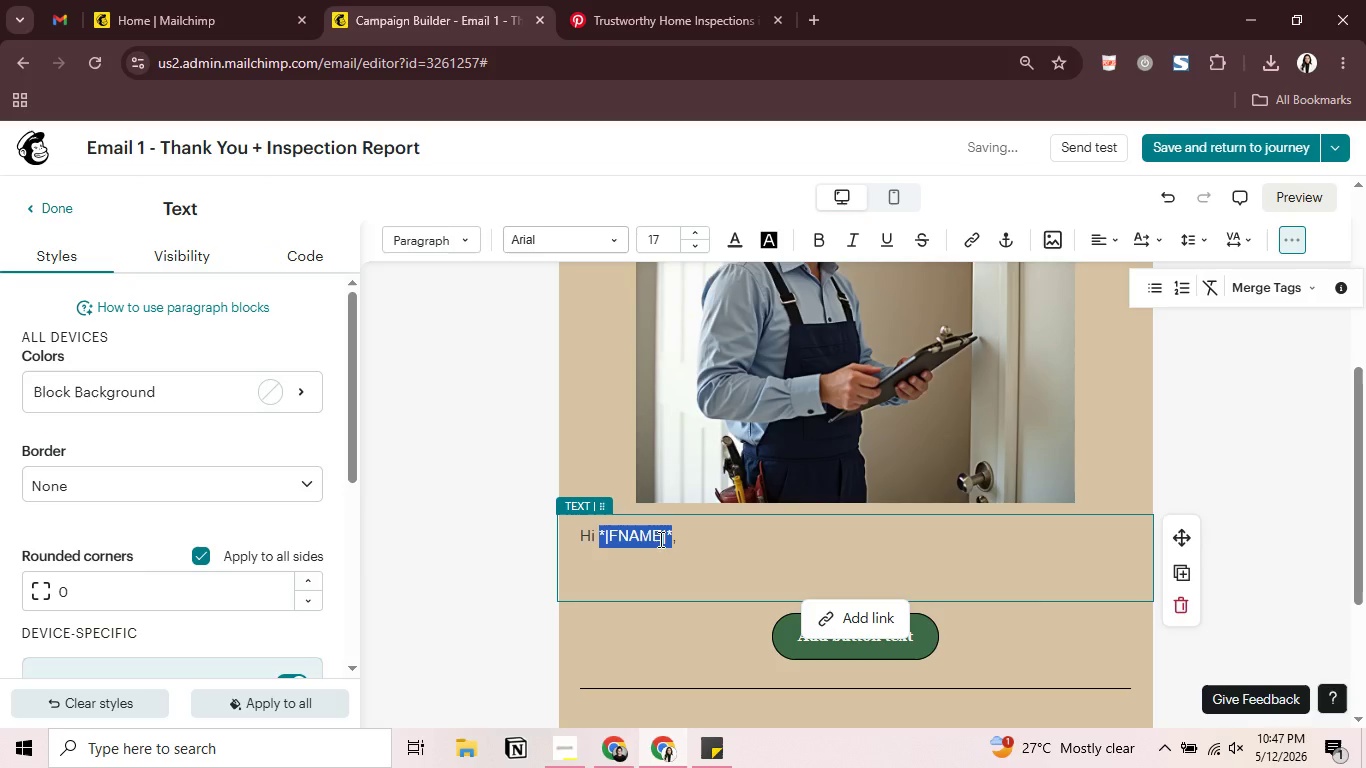 
key(Control+I)
 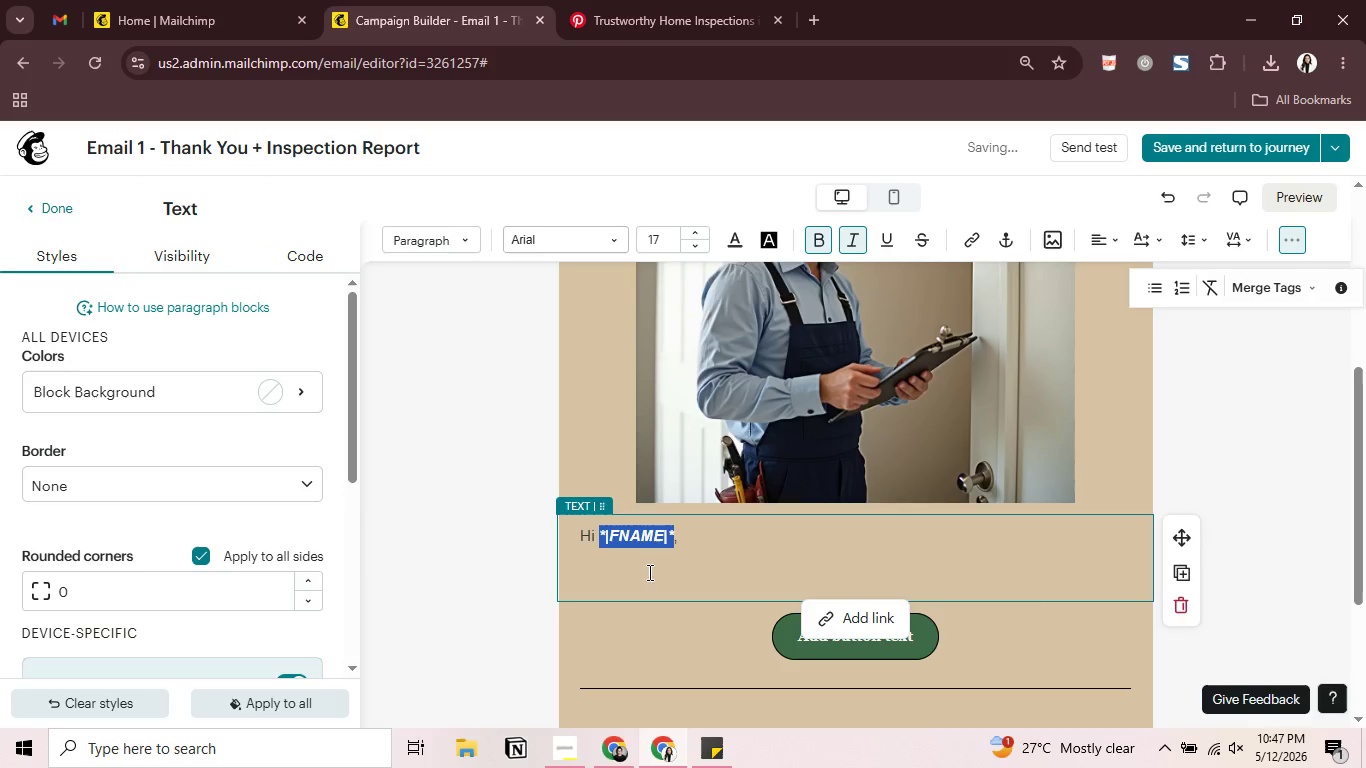 
left_click([639, 580])
 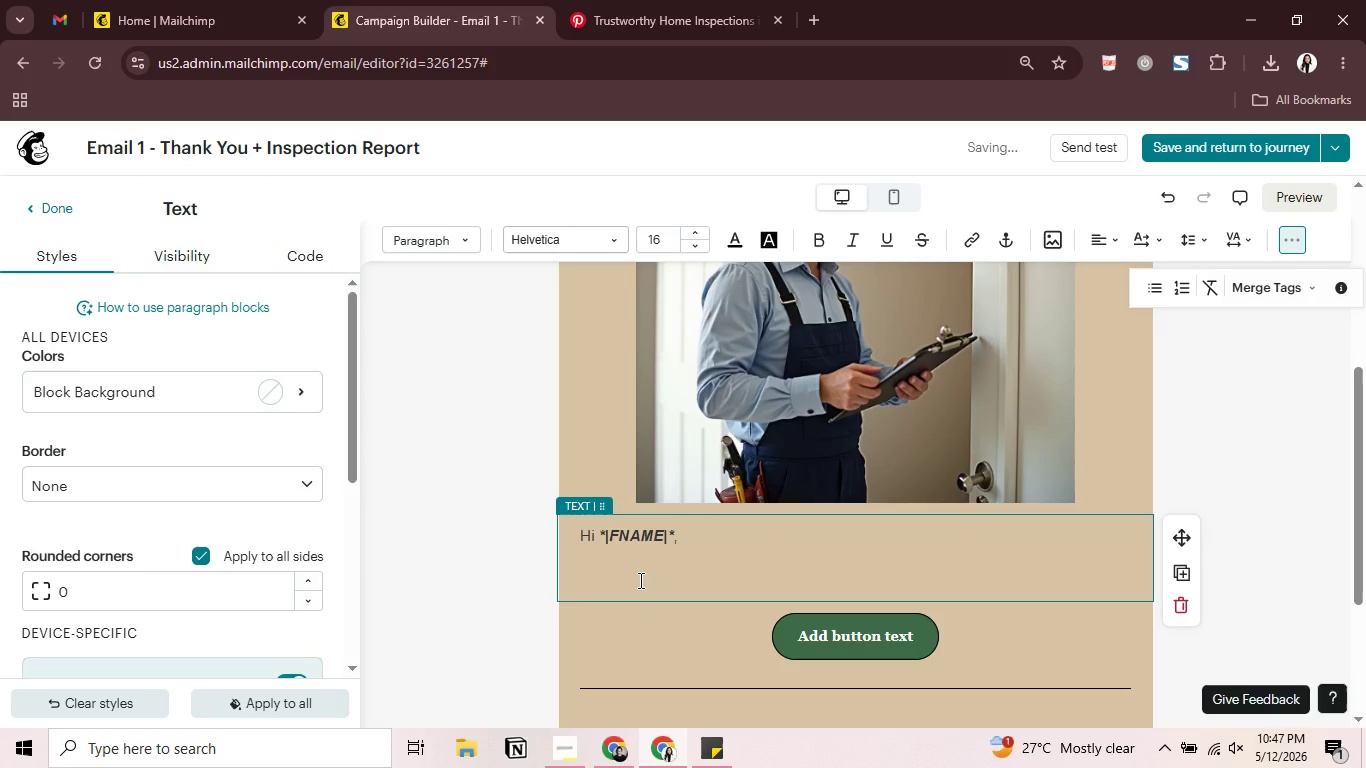 
key(Shift+ShiftRight)
 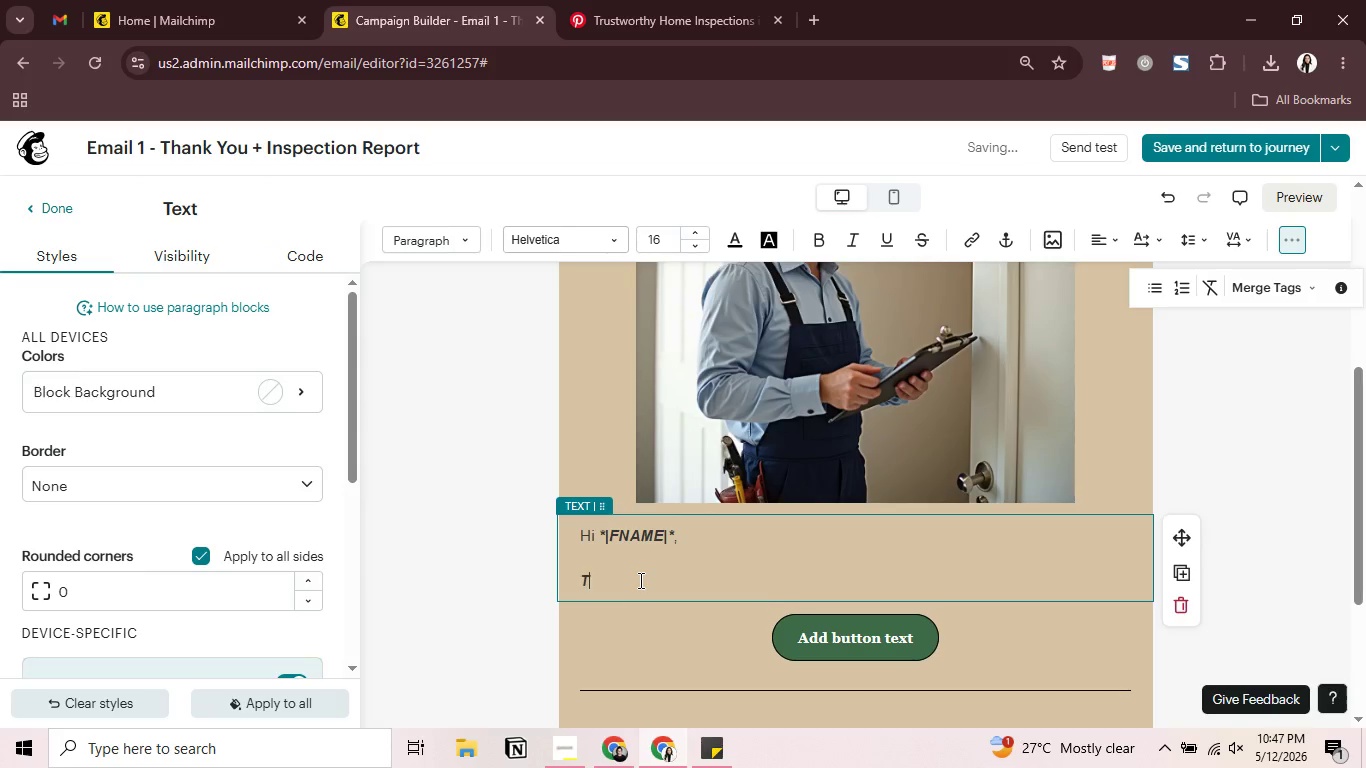 
key(Shift+T)
 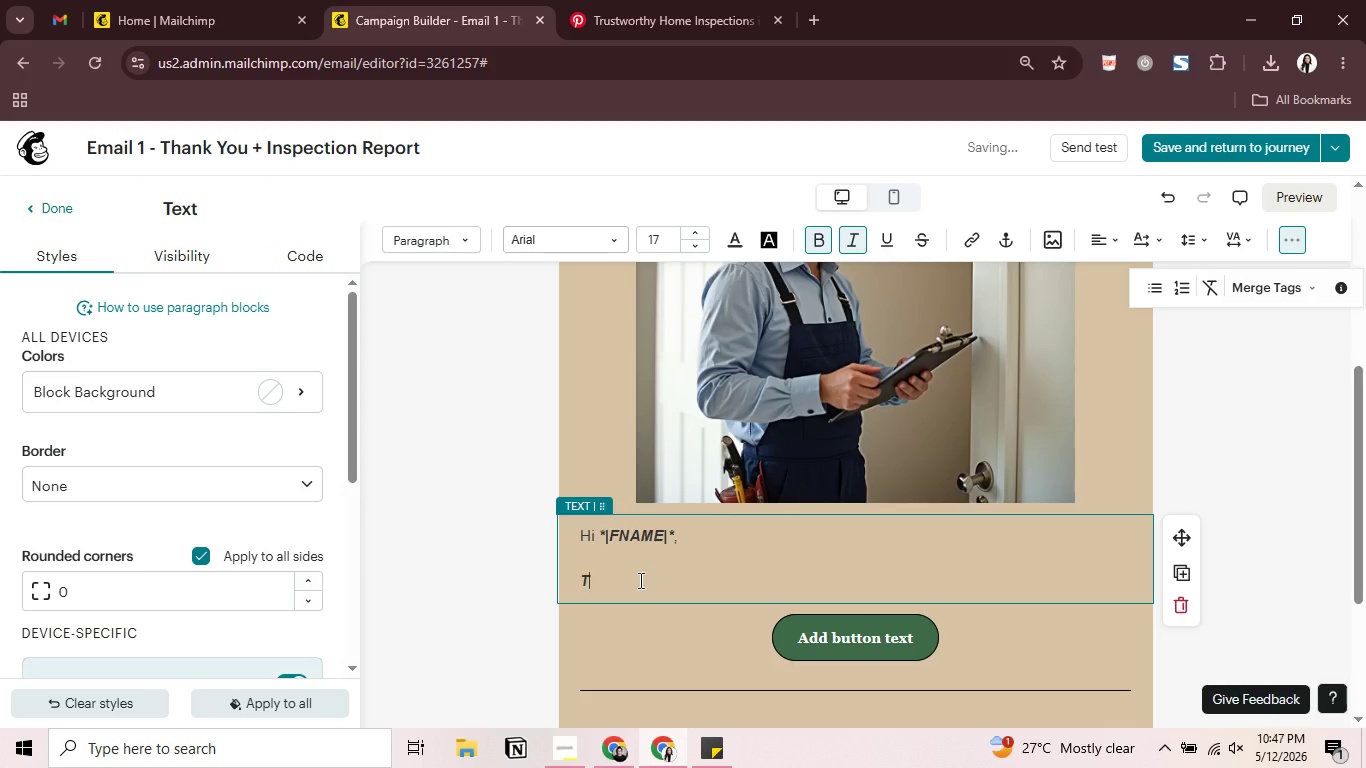 
left_click_drag(start_coordinate=[581, 580], to_coordinate=[597, 582])
 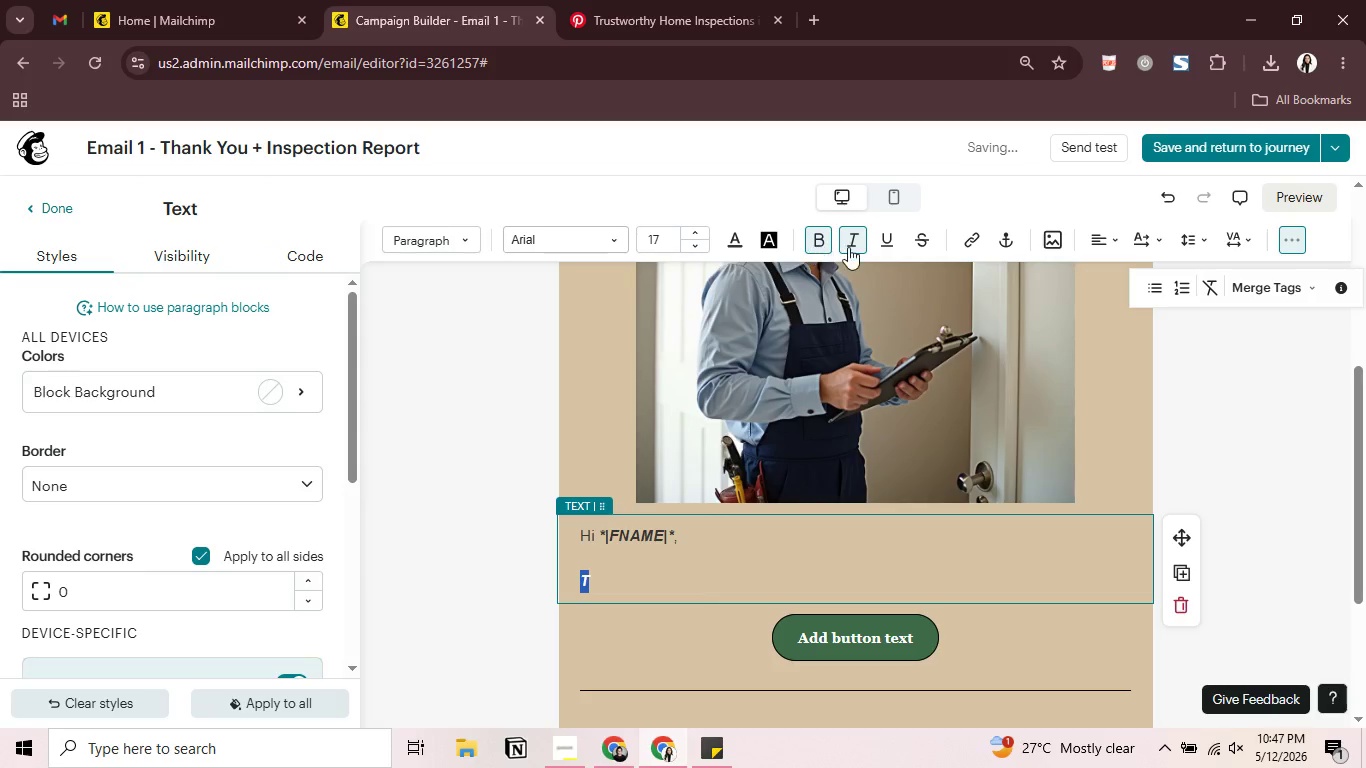 
double_click([848, 247])
 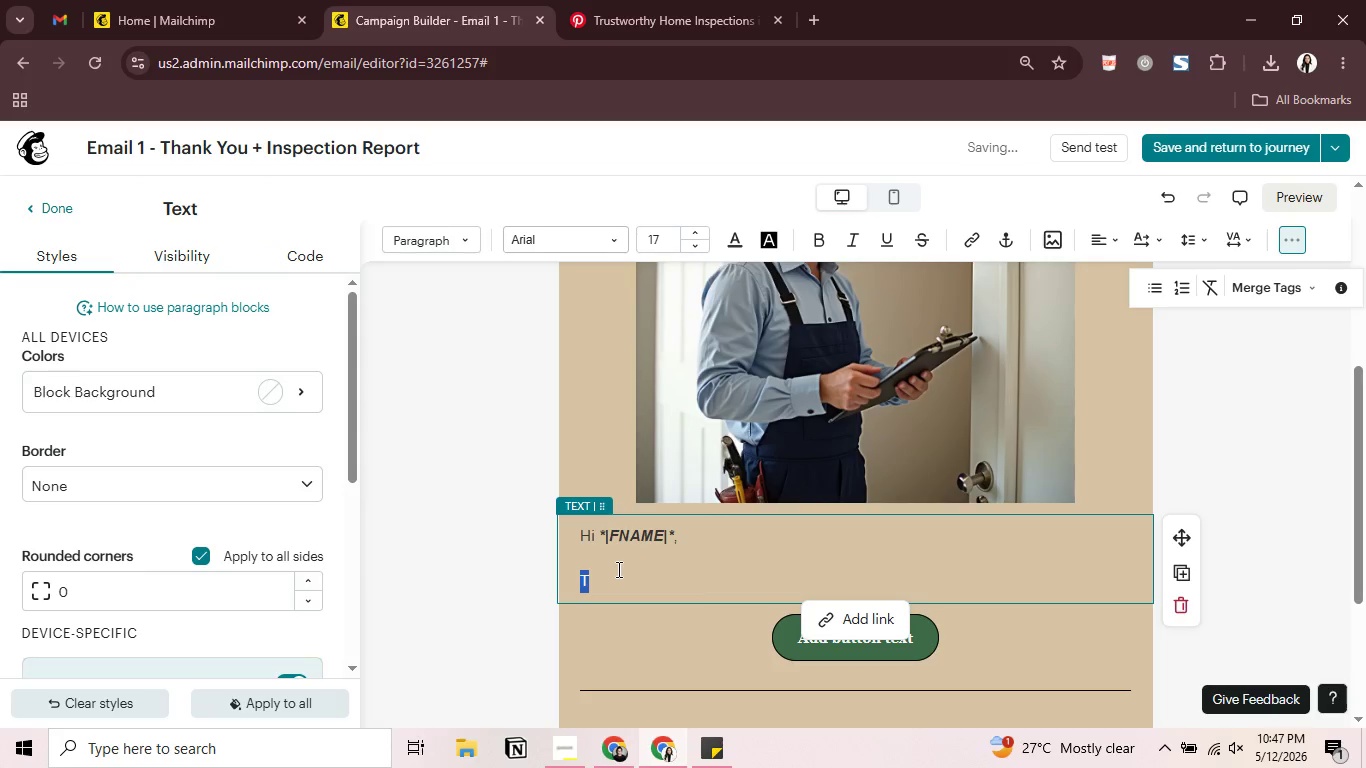 
left_click([613, 583])
 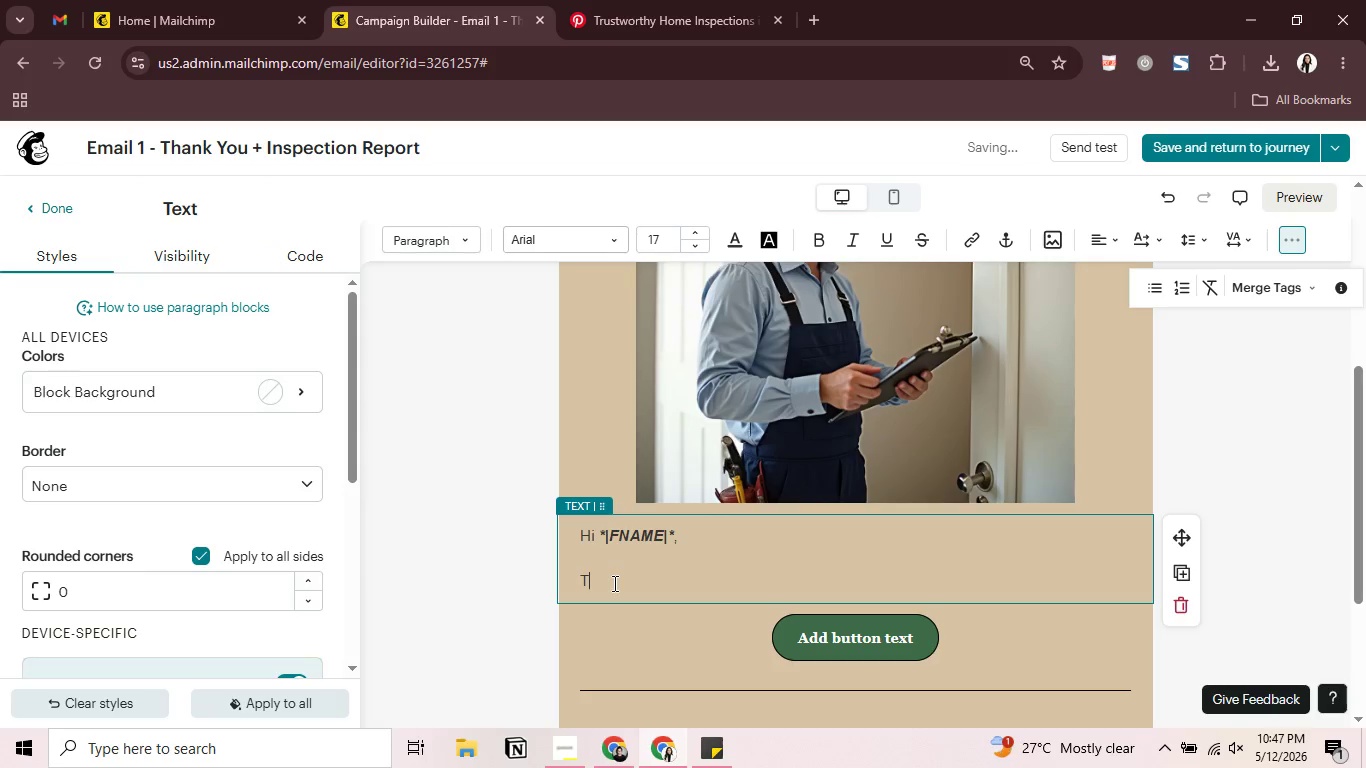 
type(hank you for choosing)
 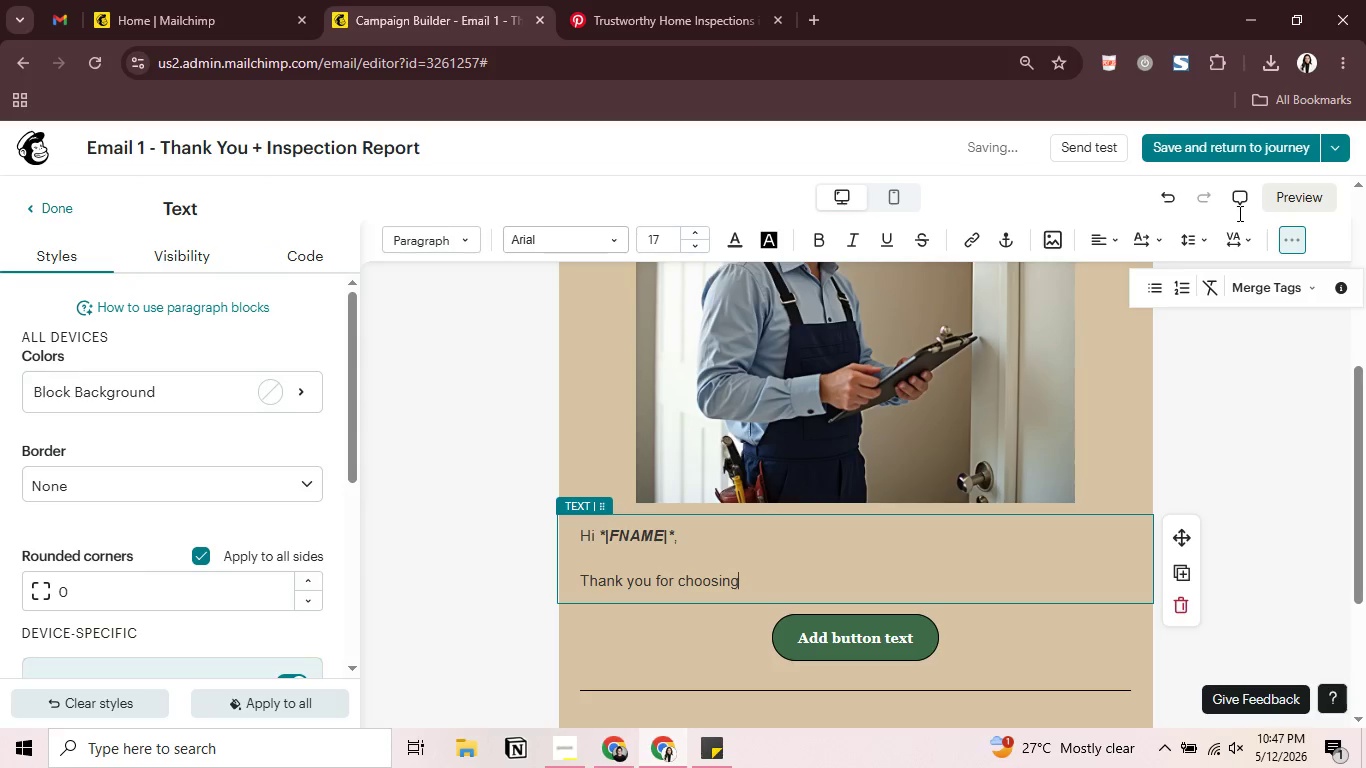 
left_click([1261, 148])
 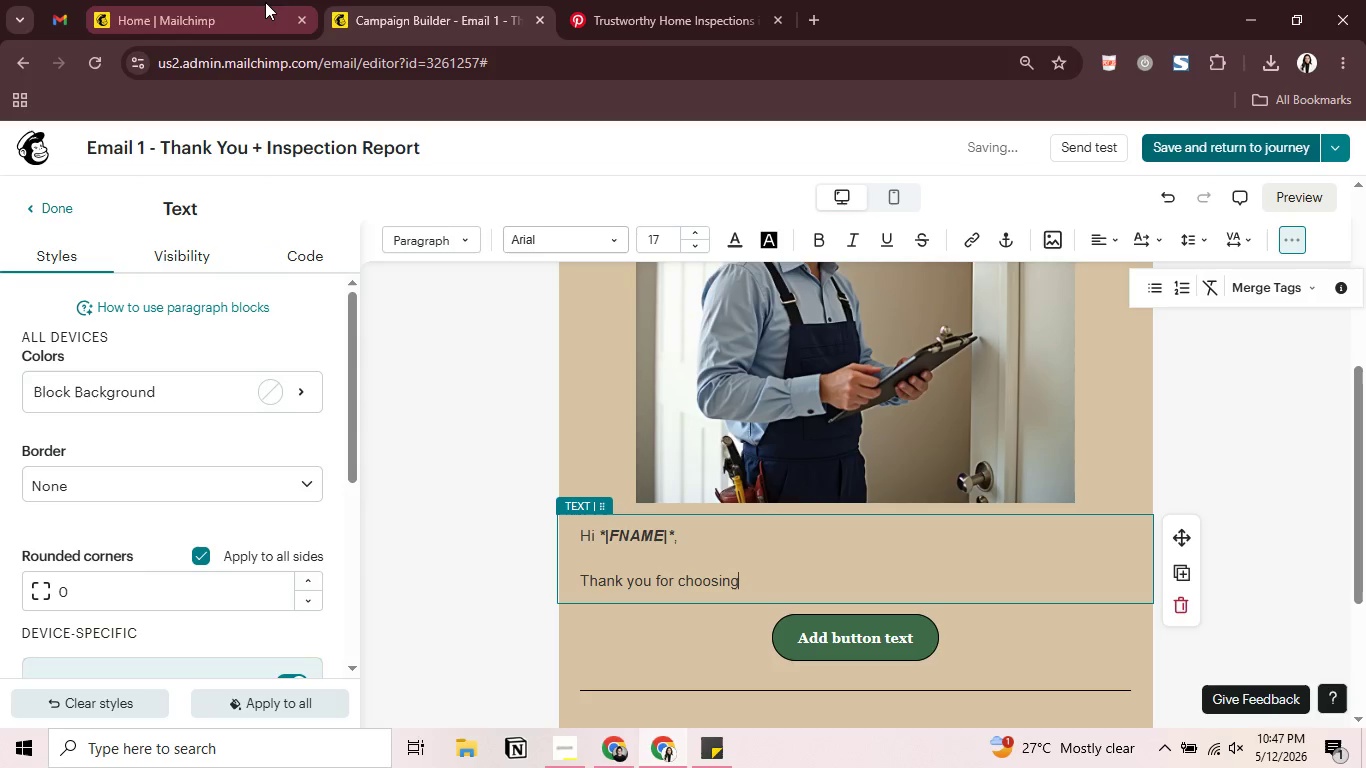 
left_click([184, 8])
 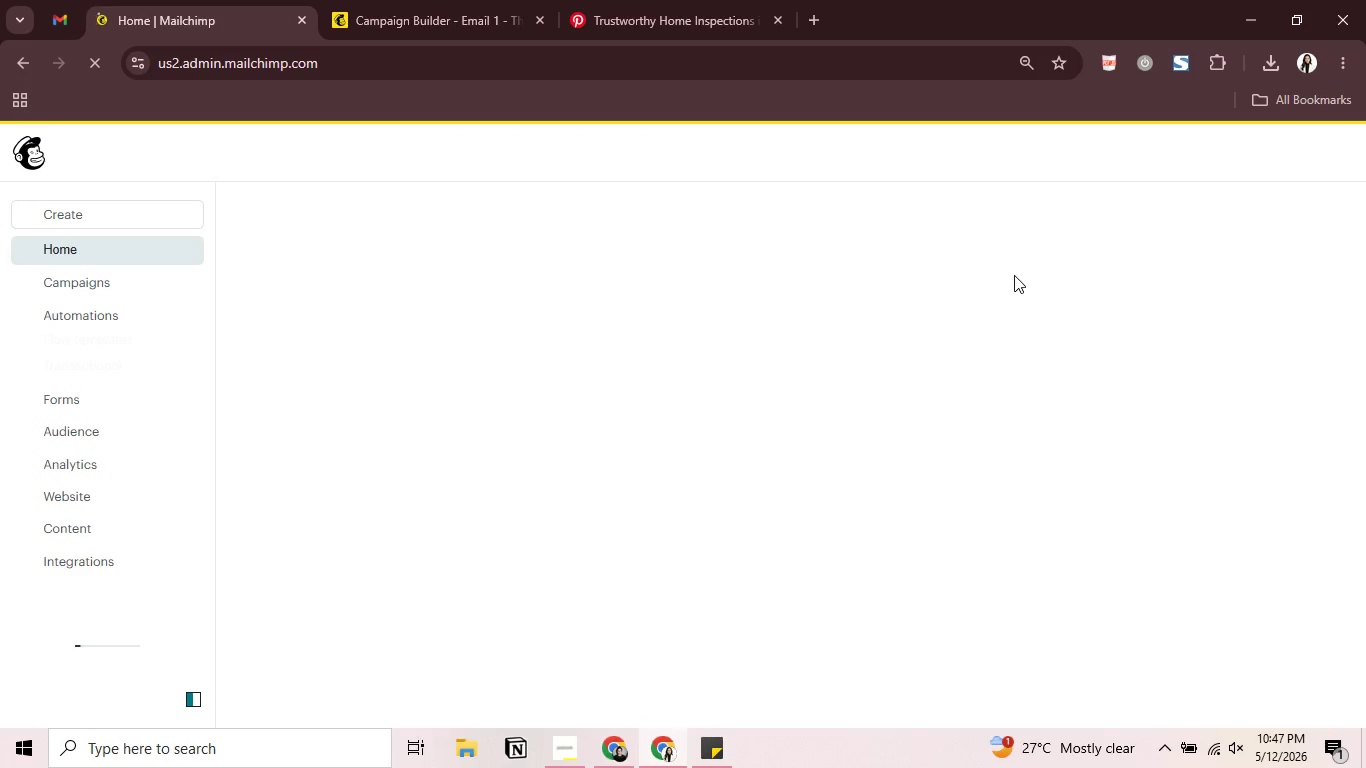 
wait(11.48)
 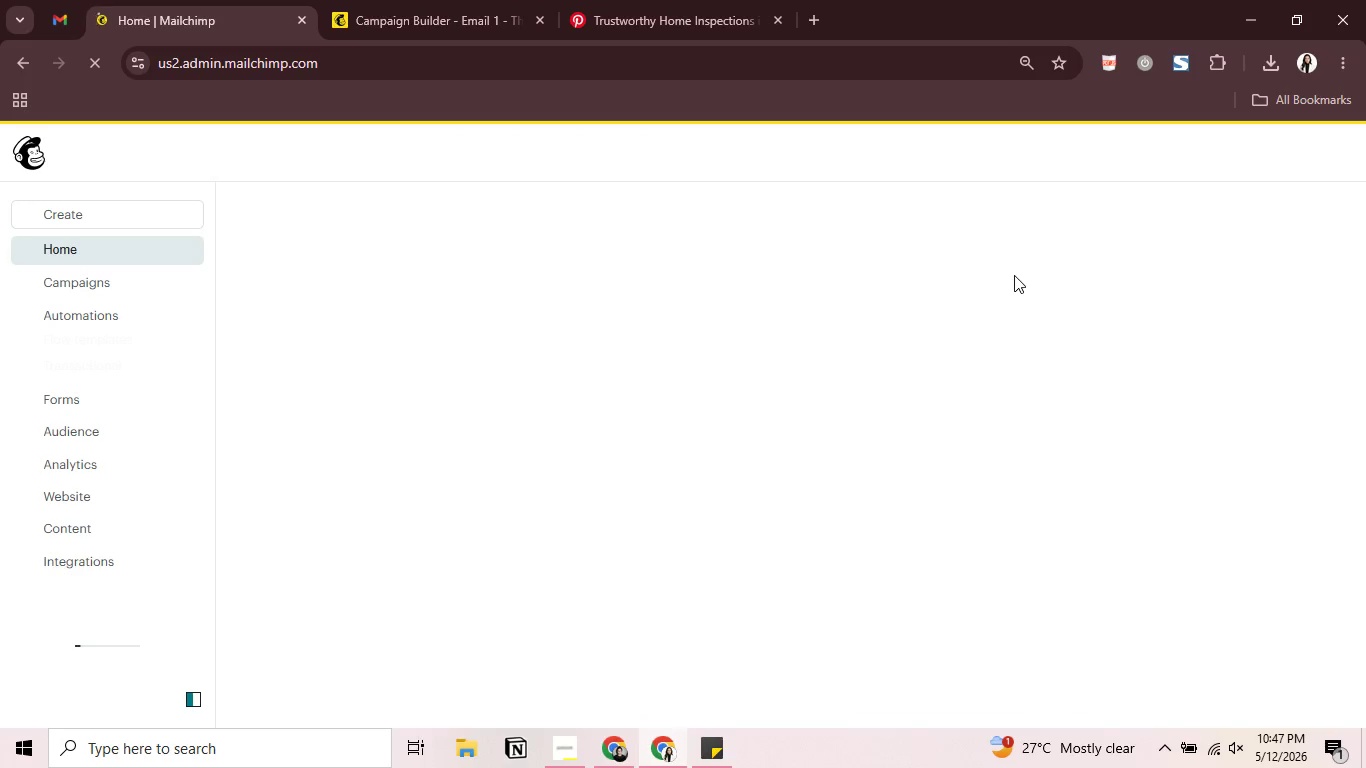 
left_click([43, 376])
 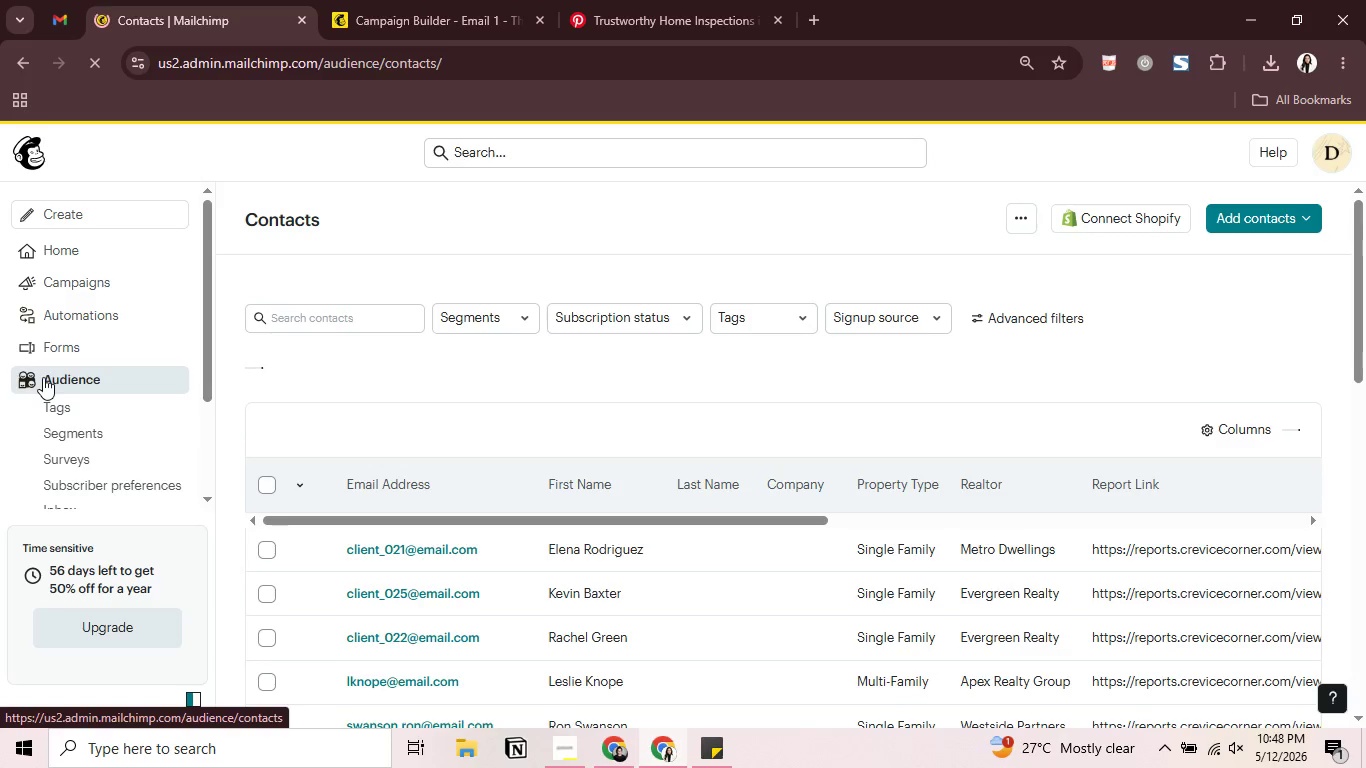 
wait(18.14)
 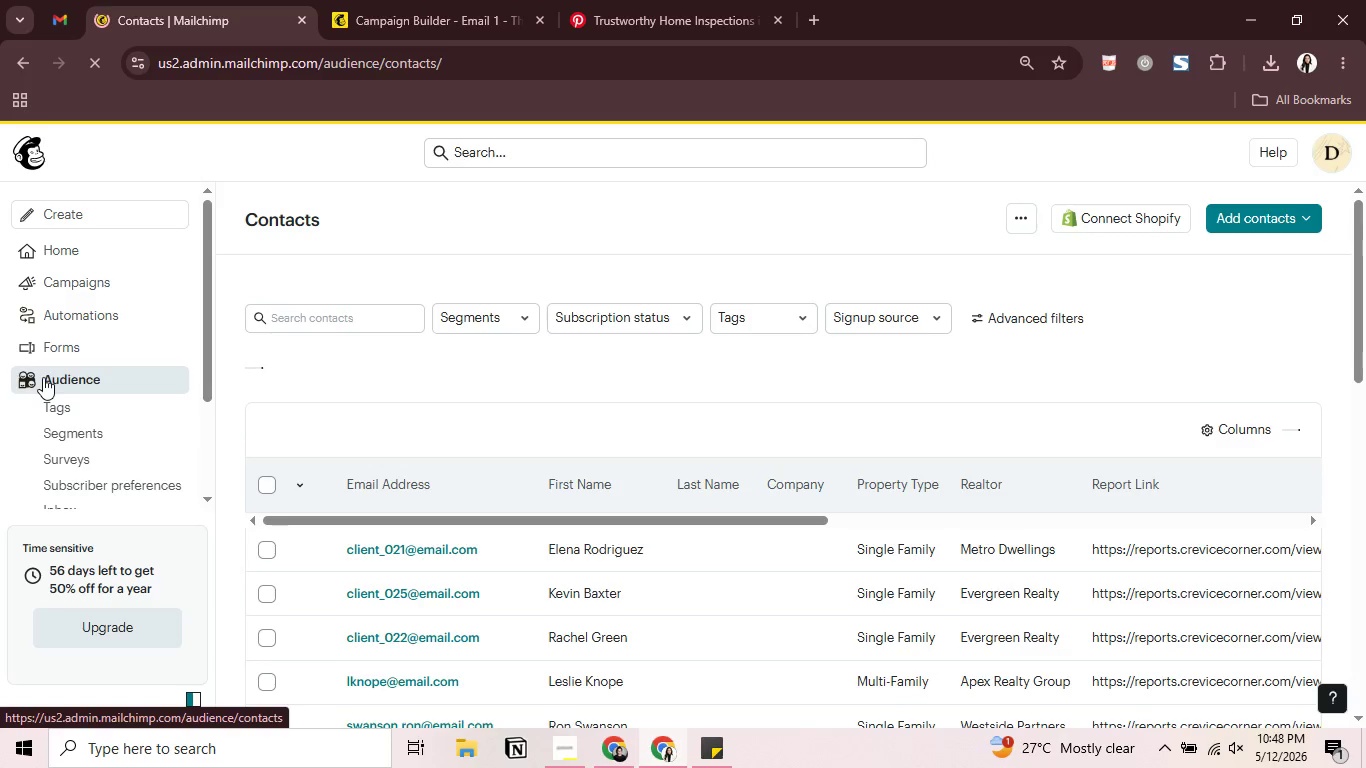 
left_click([1033, 296])
 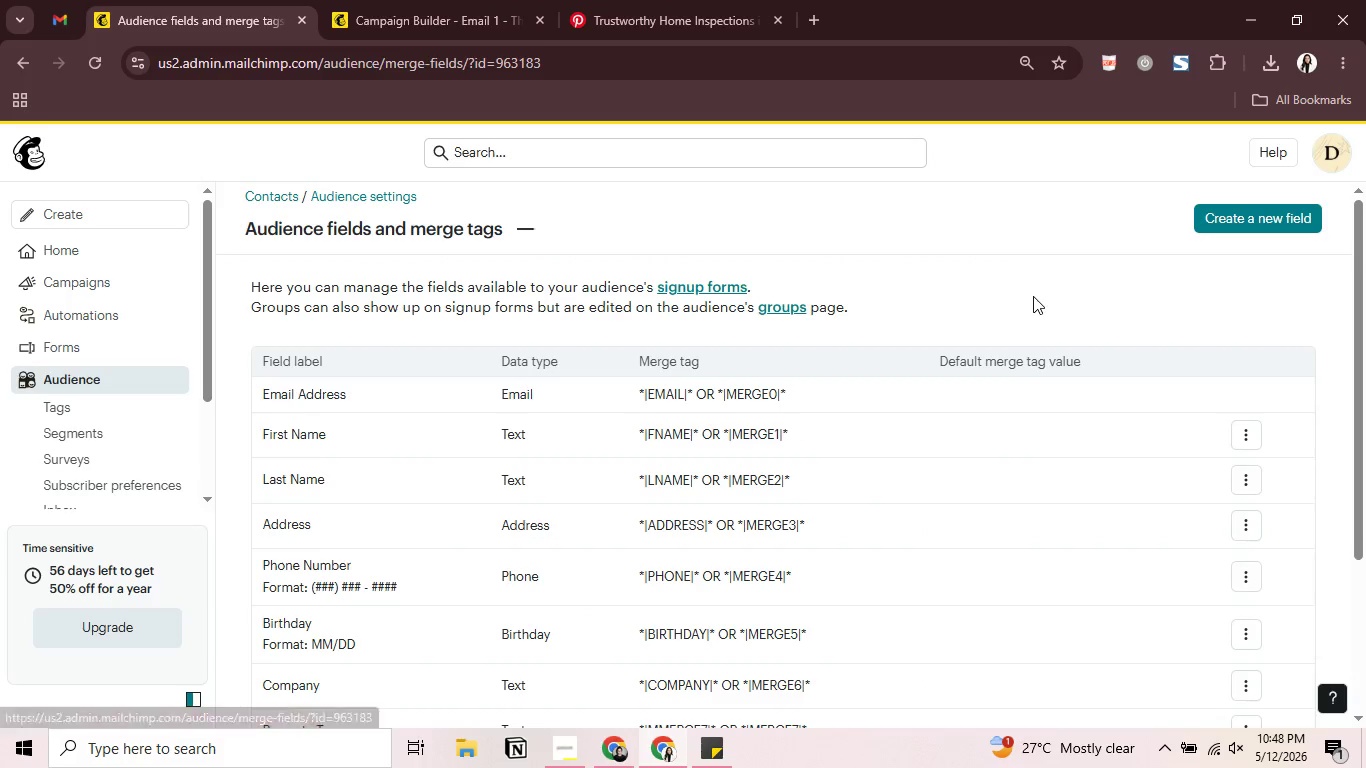 
scroll: coordinate [1033, 296], scroll_direction: down, amount: 2.0
 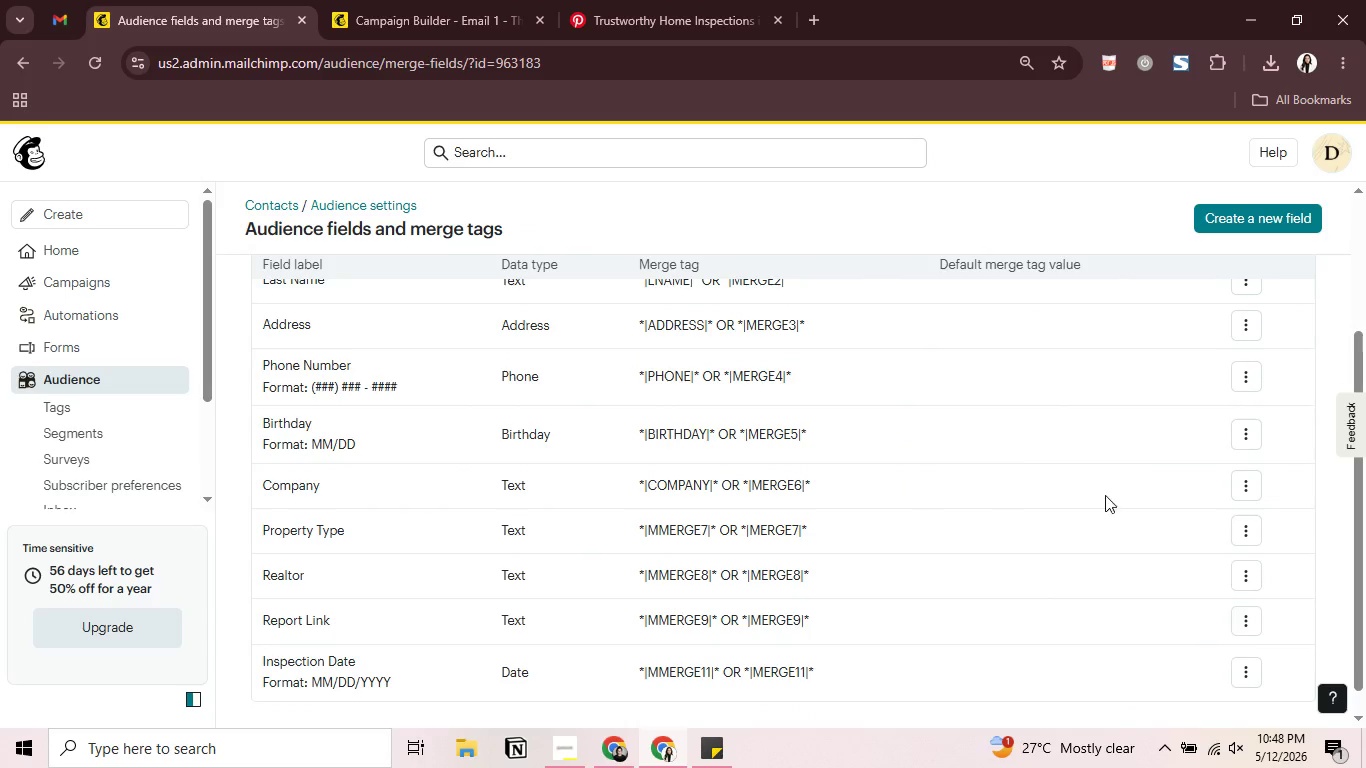 
left_click([1242, 520])
 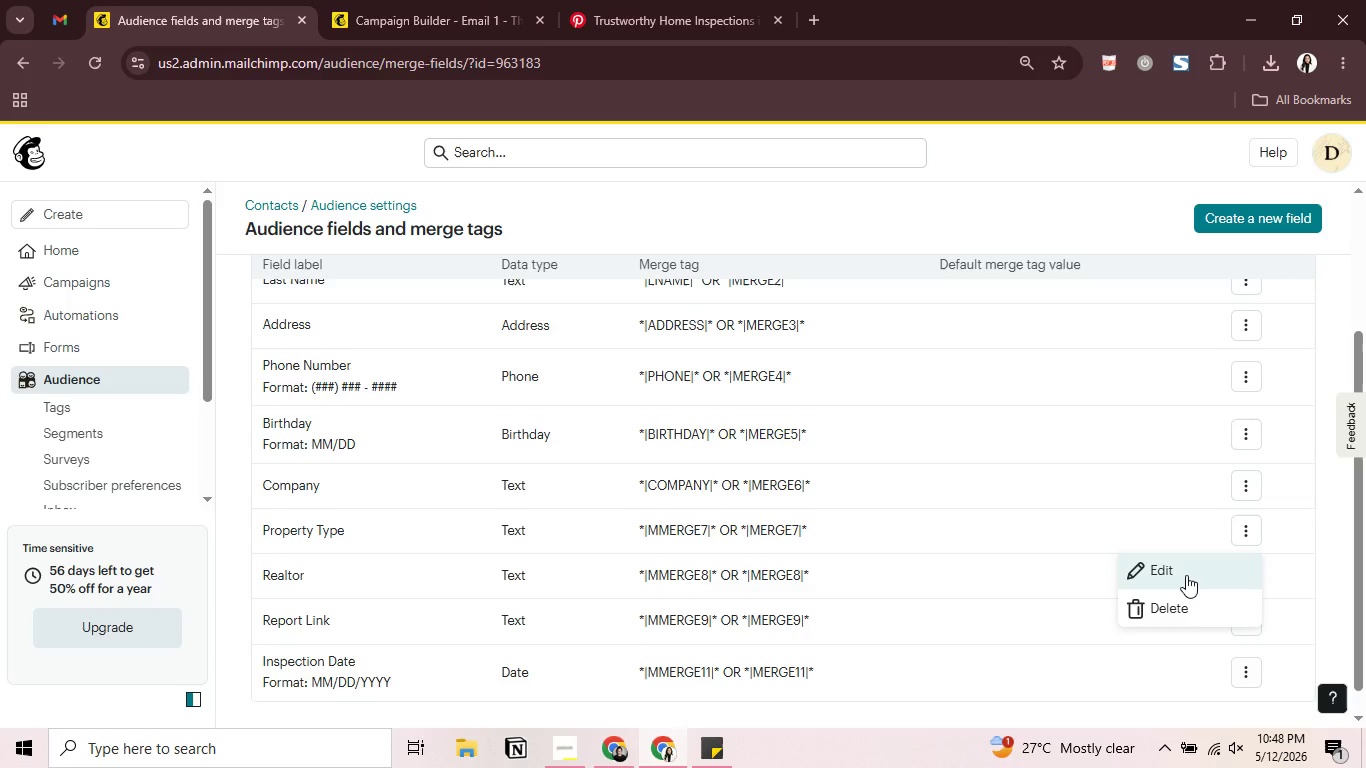 
left_click([1186, 575])
 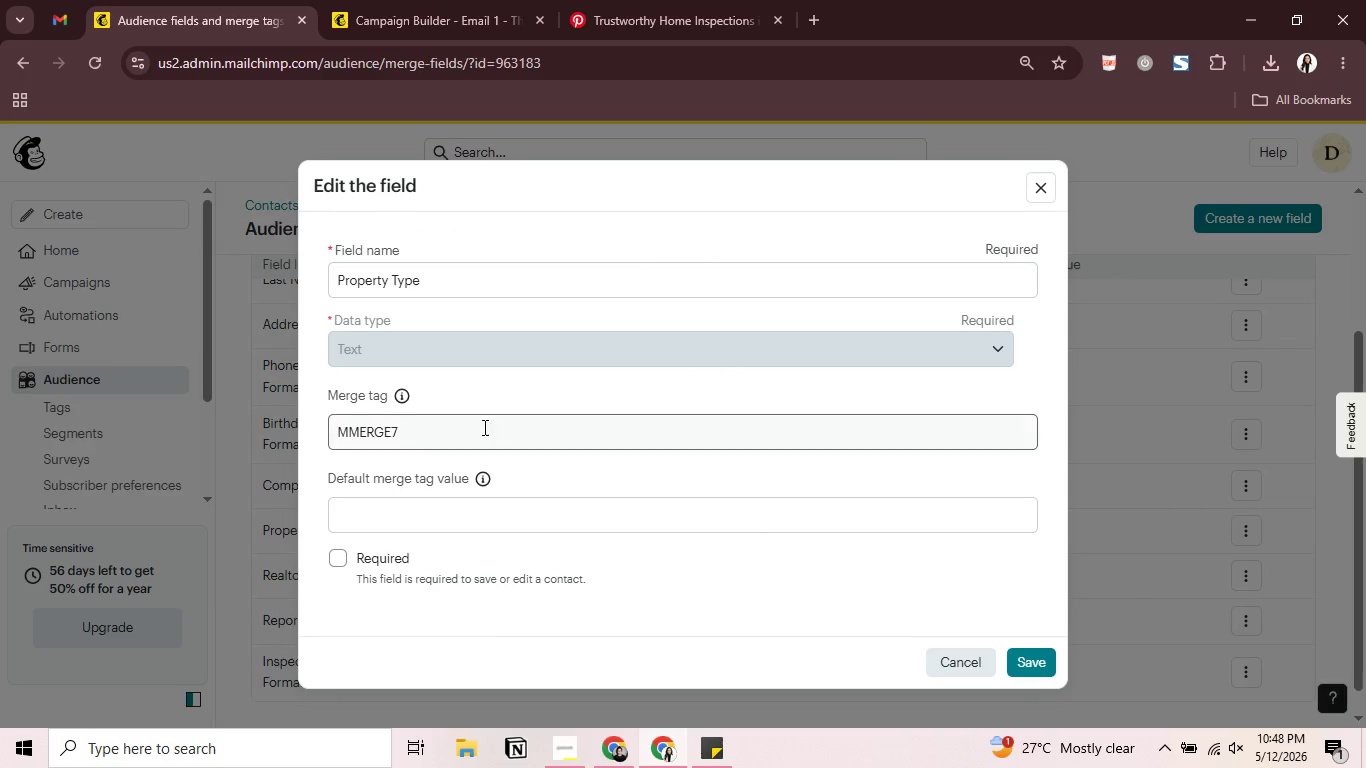 
left_click([478, 429])
 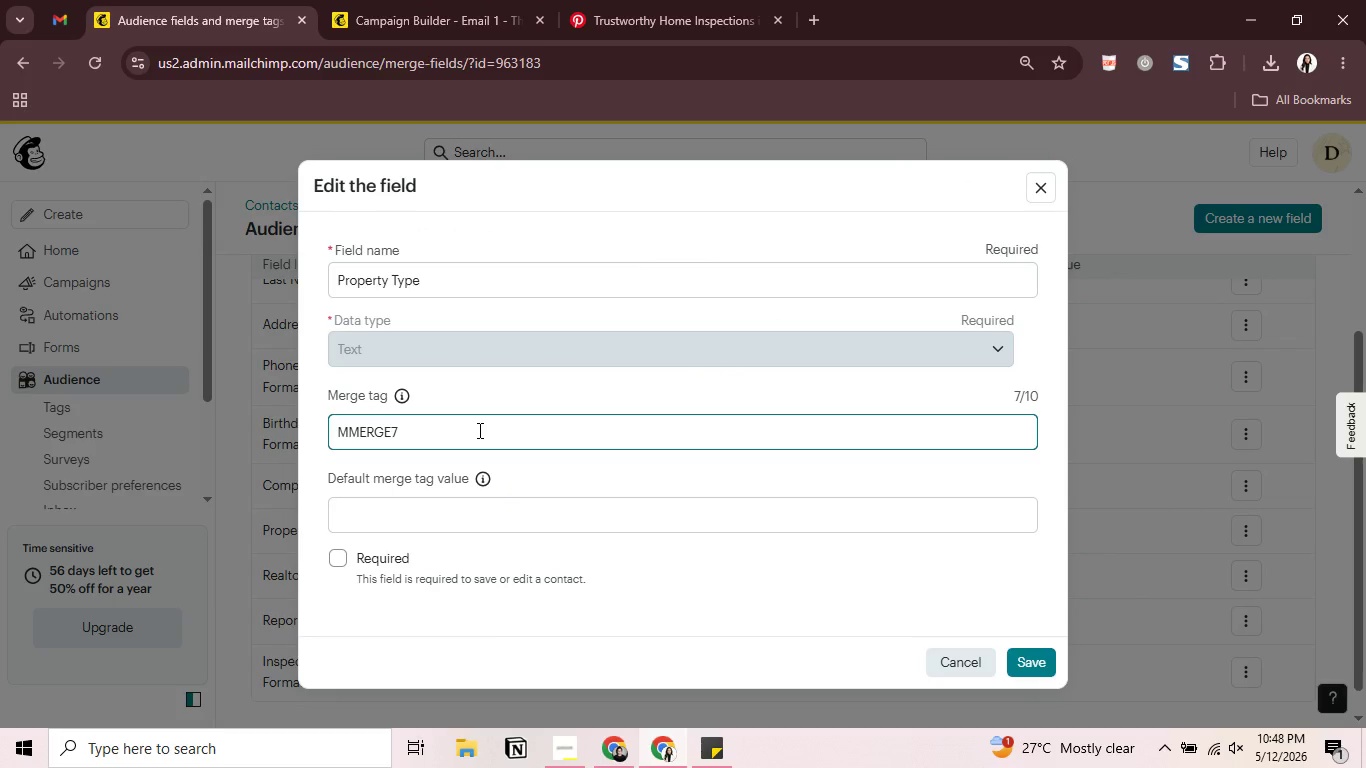 
key(Control+ControlLeft)
 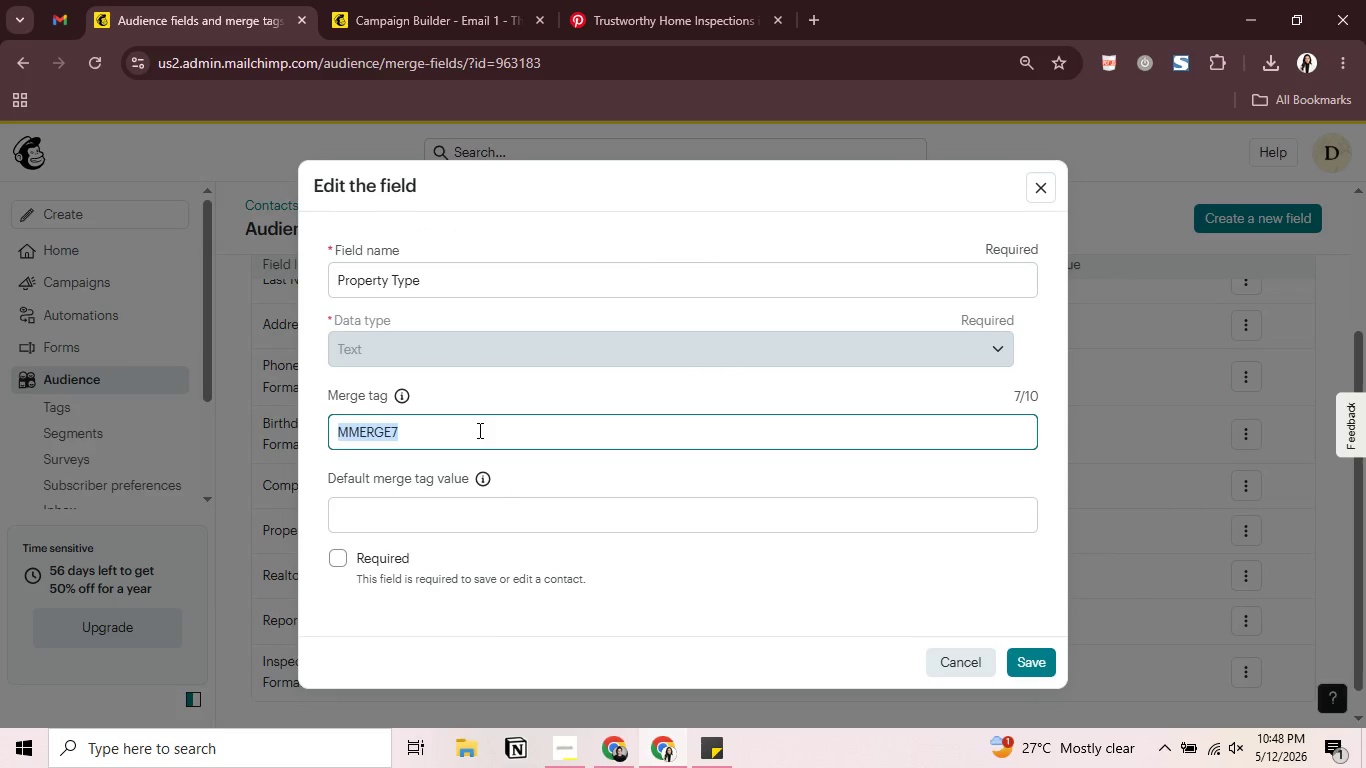 
key(Control+A)
 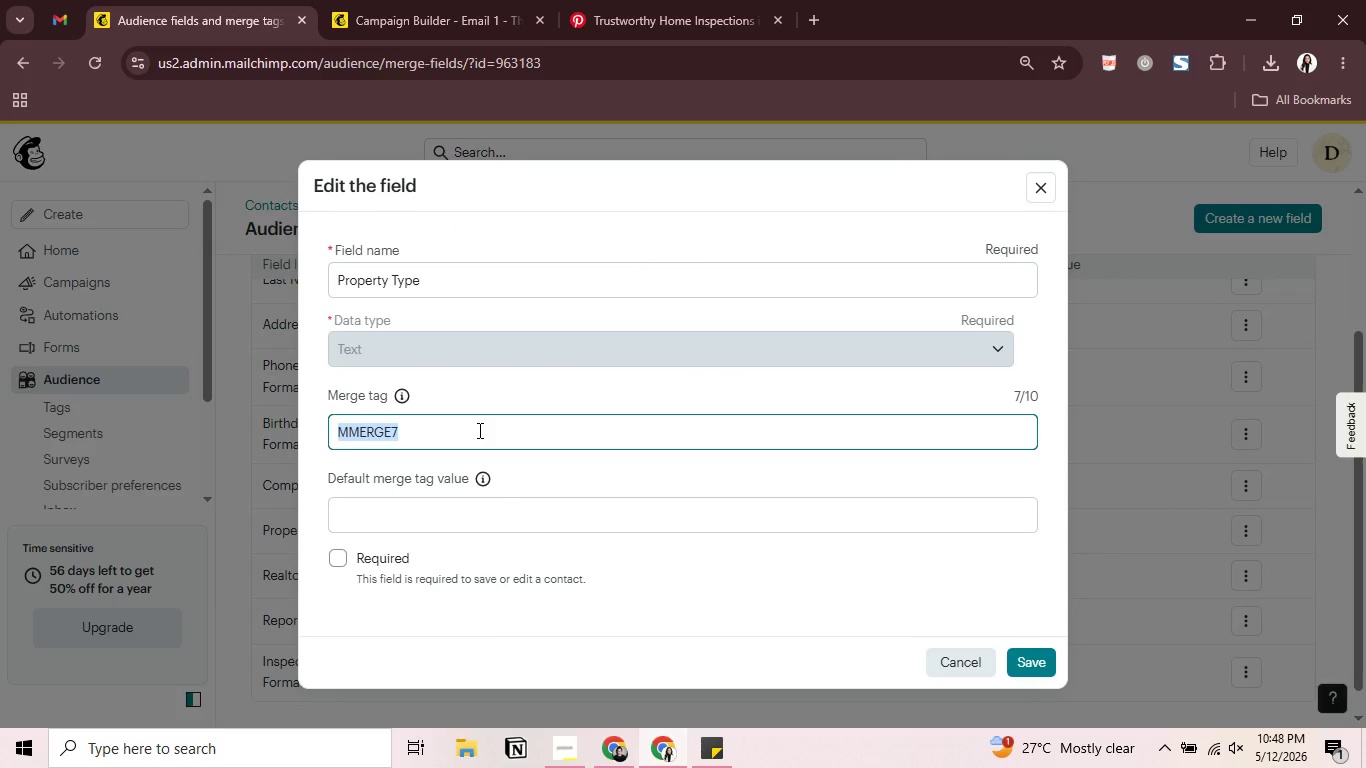 
type(PropTYPE)
 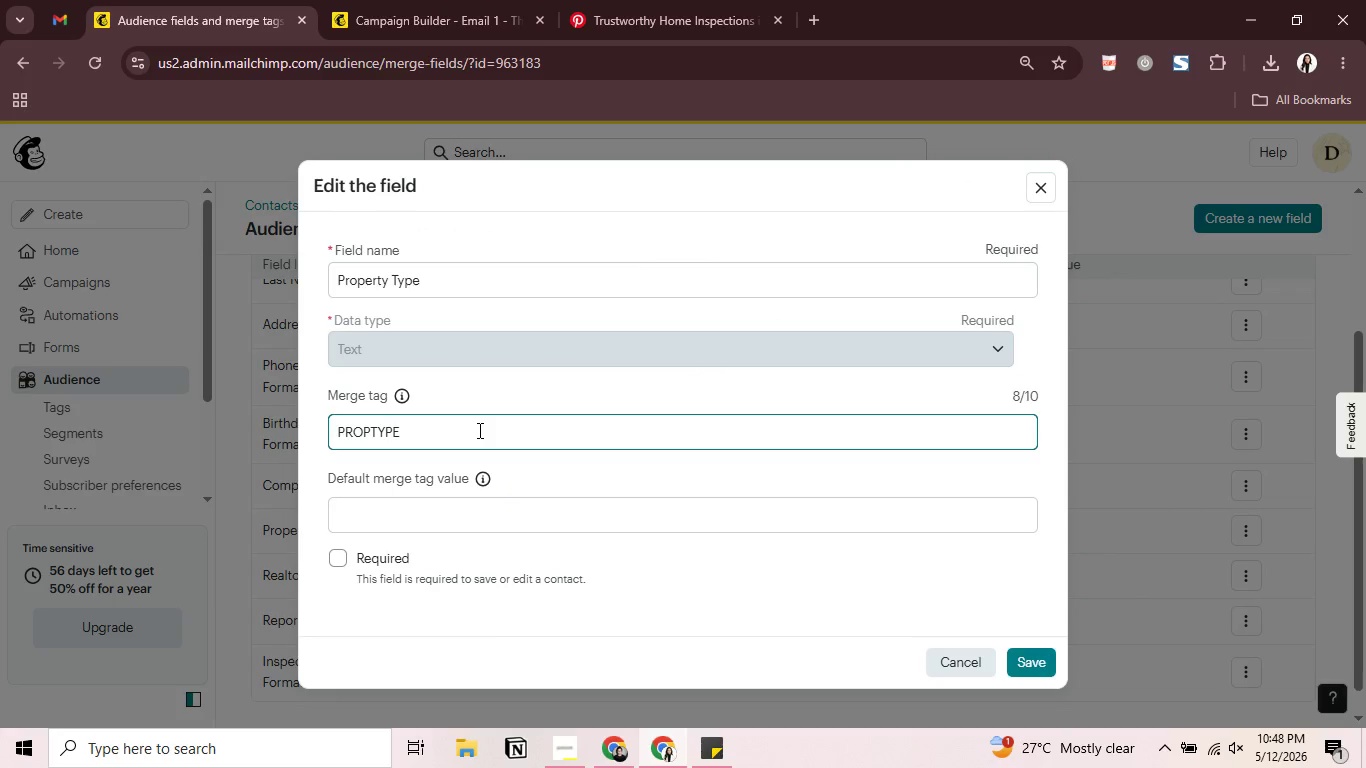 
key(Enter)
 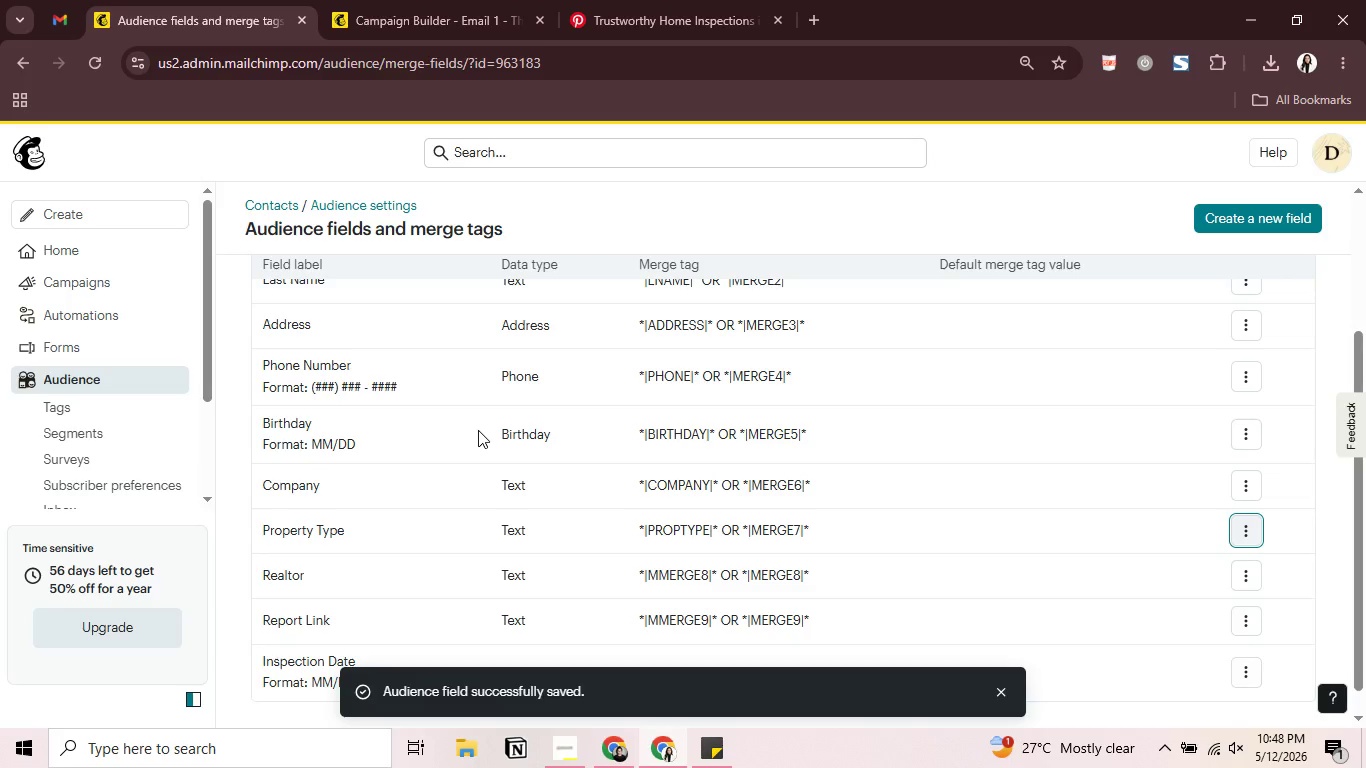 
scroll: coordinate [478, 430], scroll_direction: down, amount: 1.0
 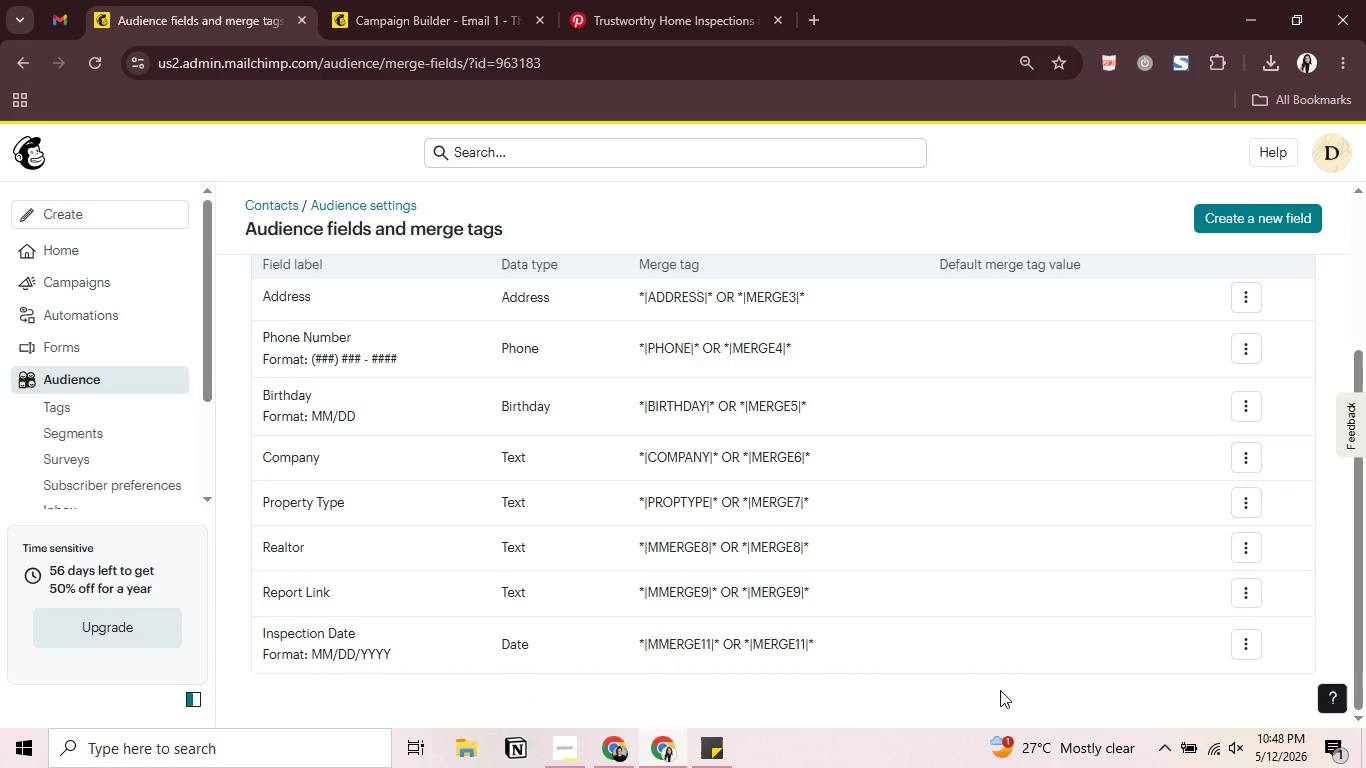 
wait(5.75)
 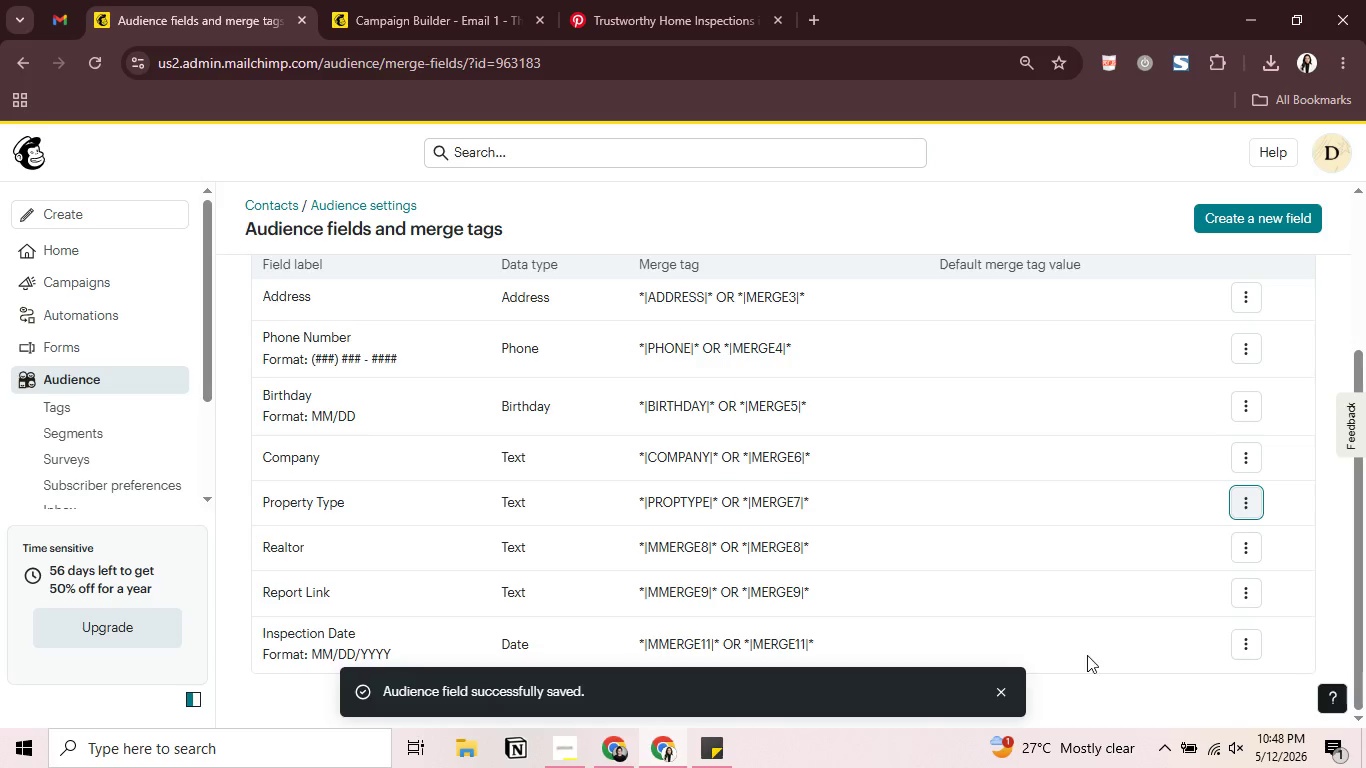 
left_click([1253, 644])
 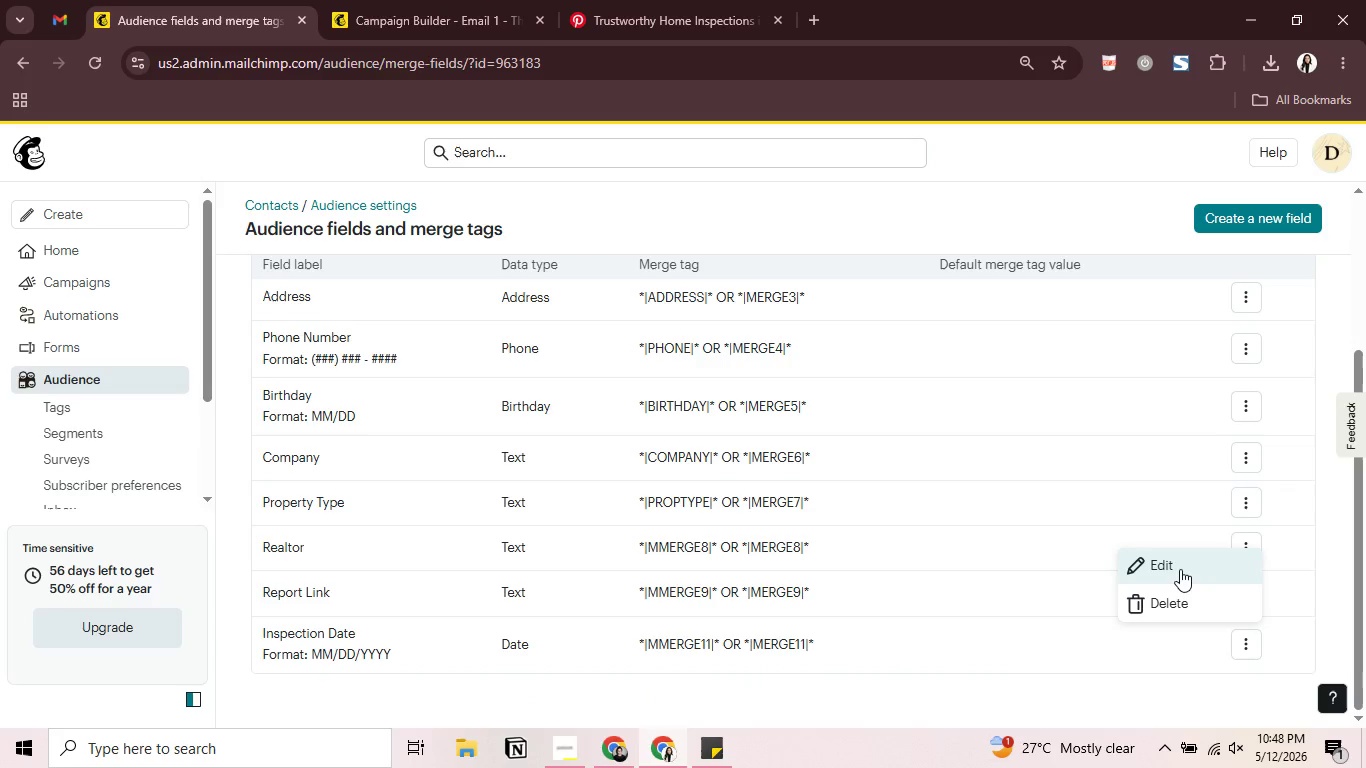 
left_click([1180, 569])
 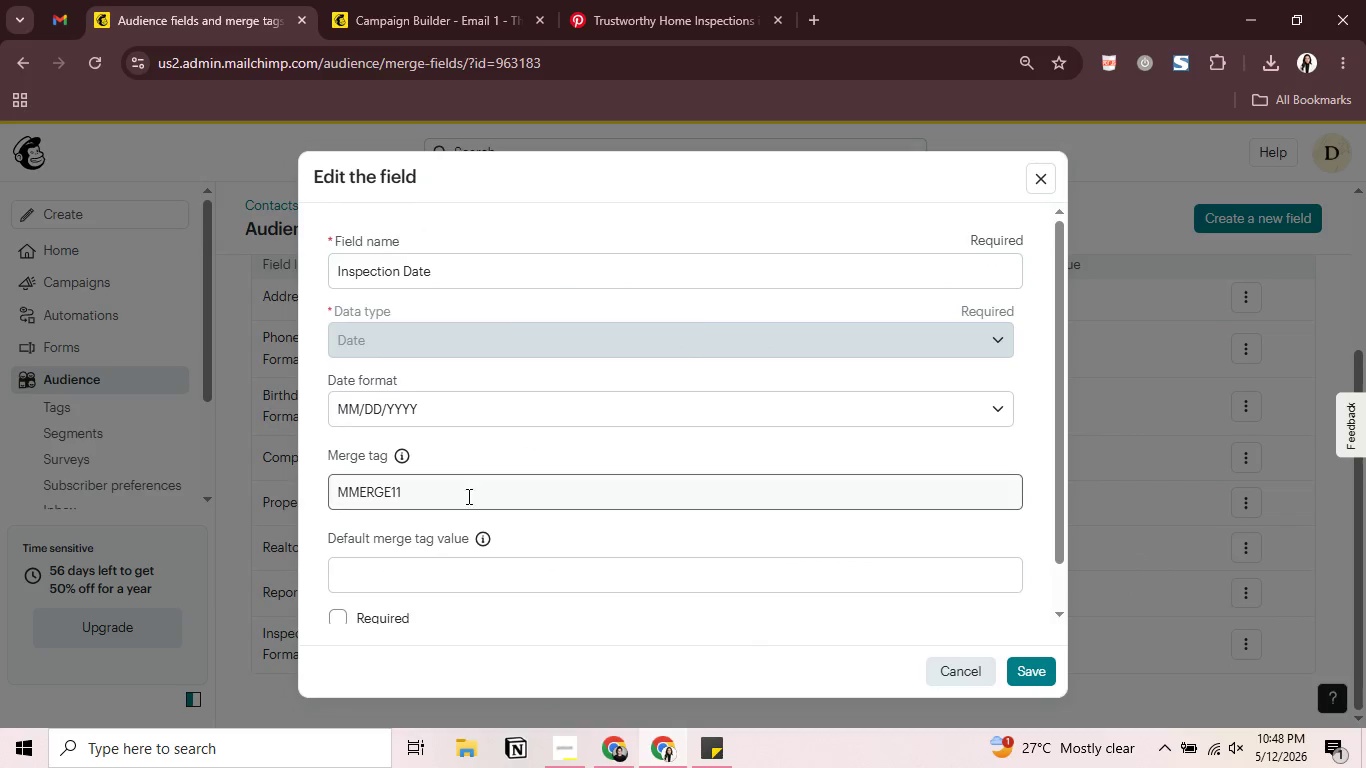 
left_click([465, 491])
 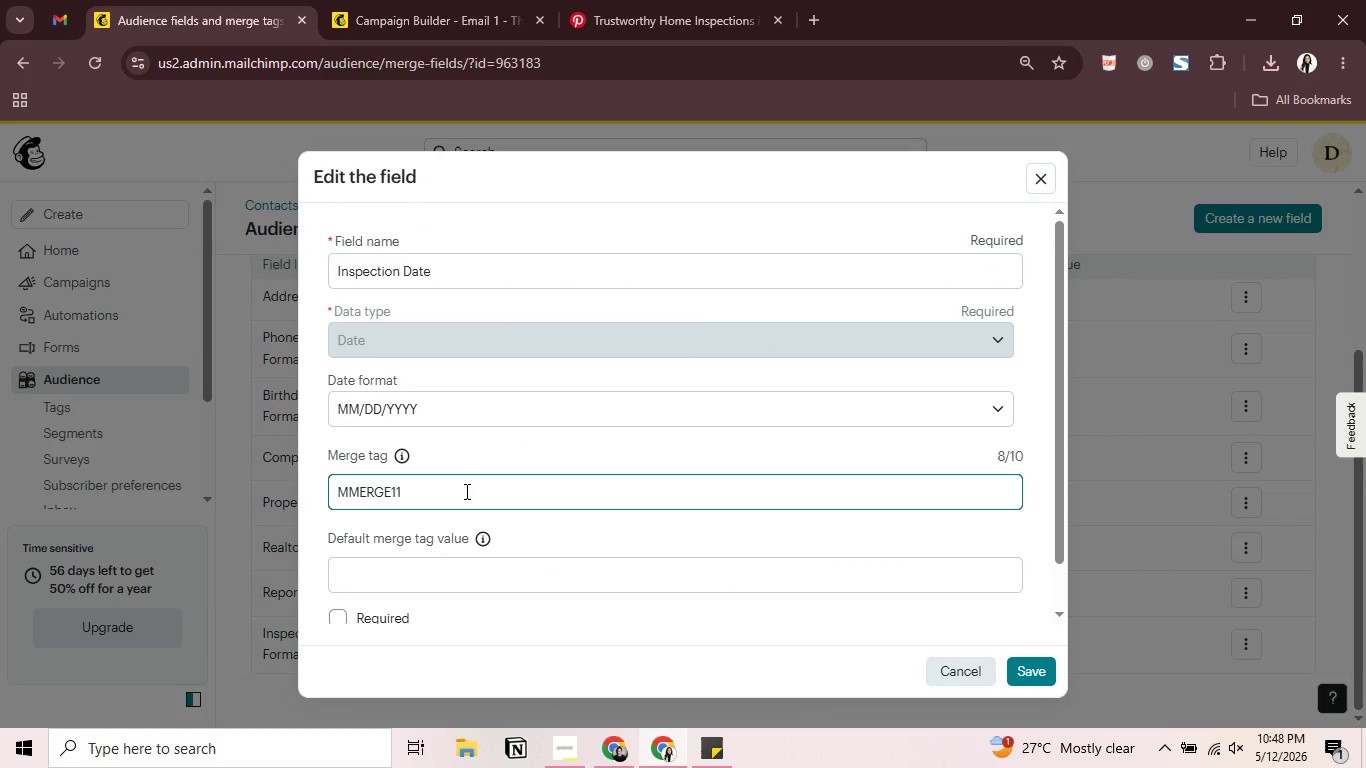 
key(Control+A)
 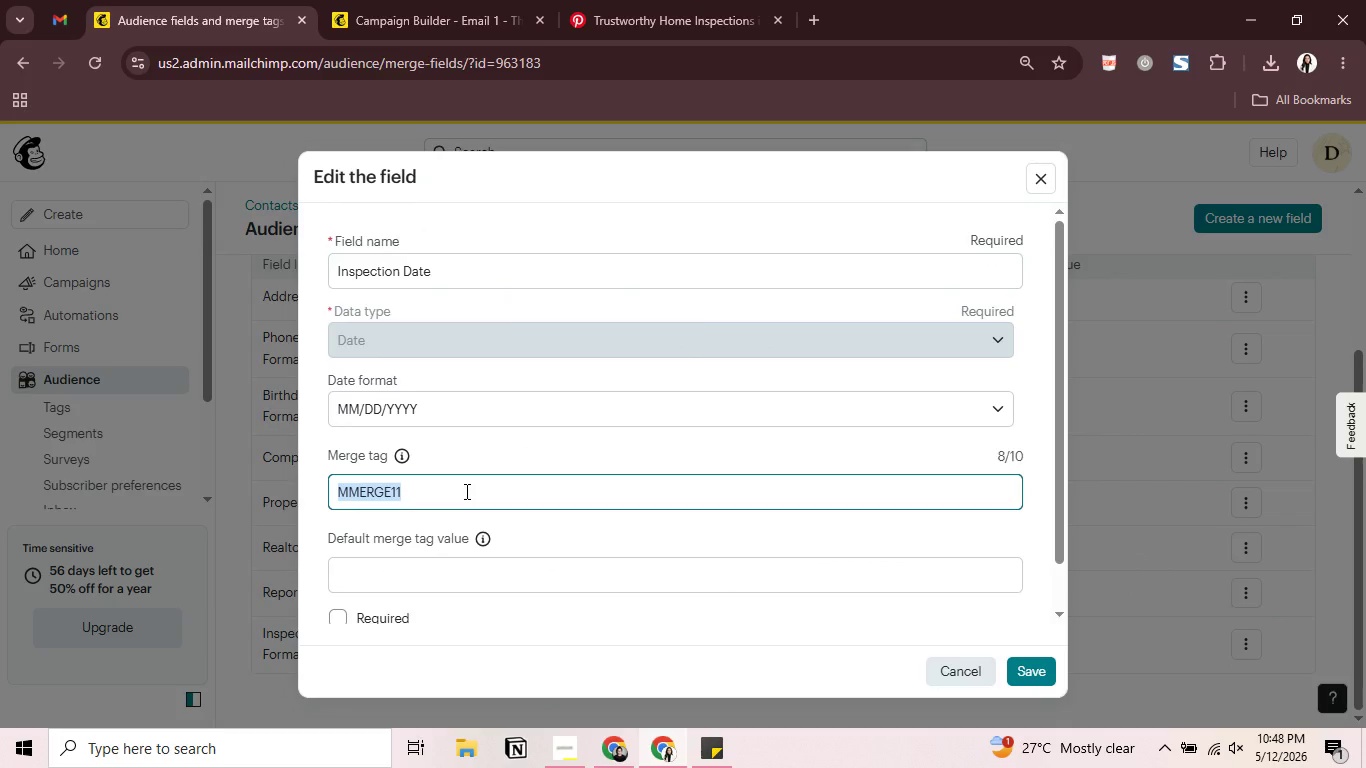 
type(INSPDATE)
 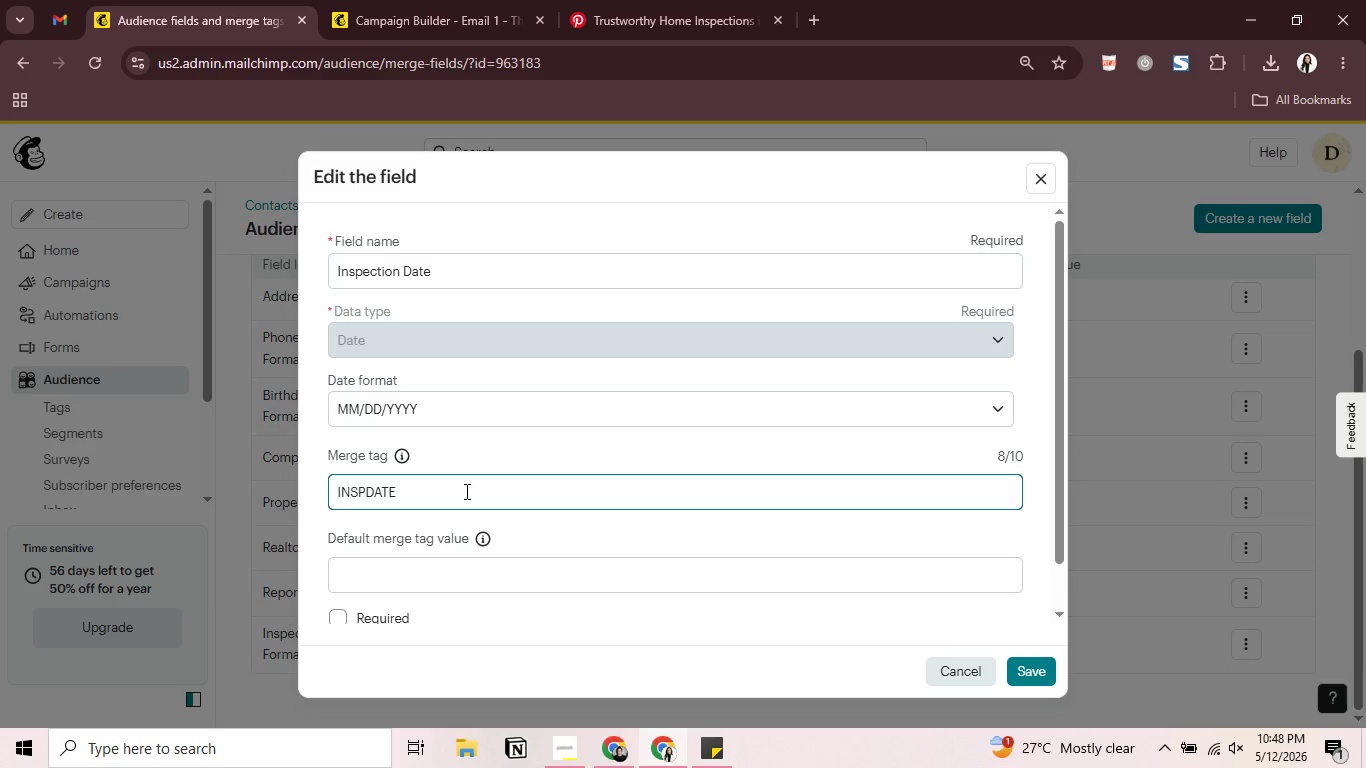 
key(Enter)
 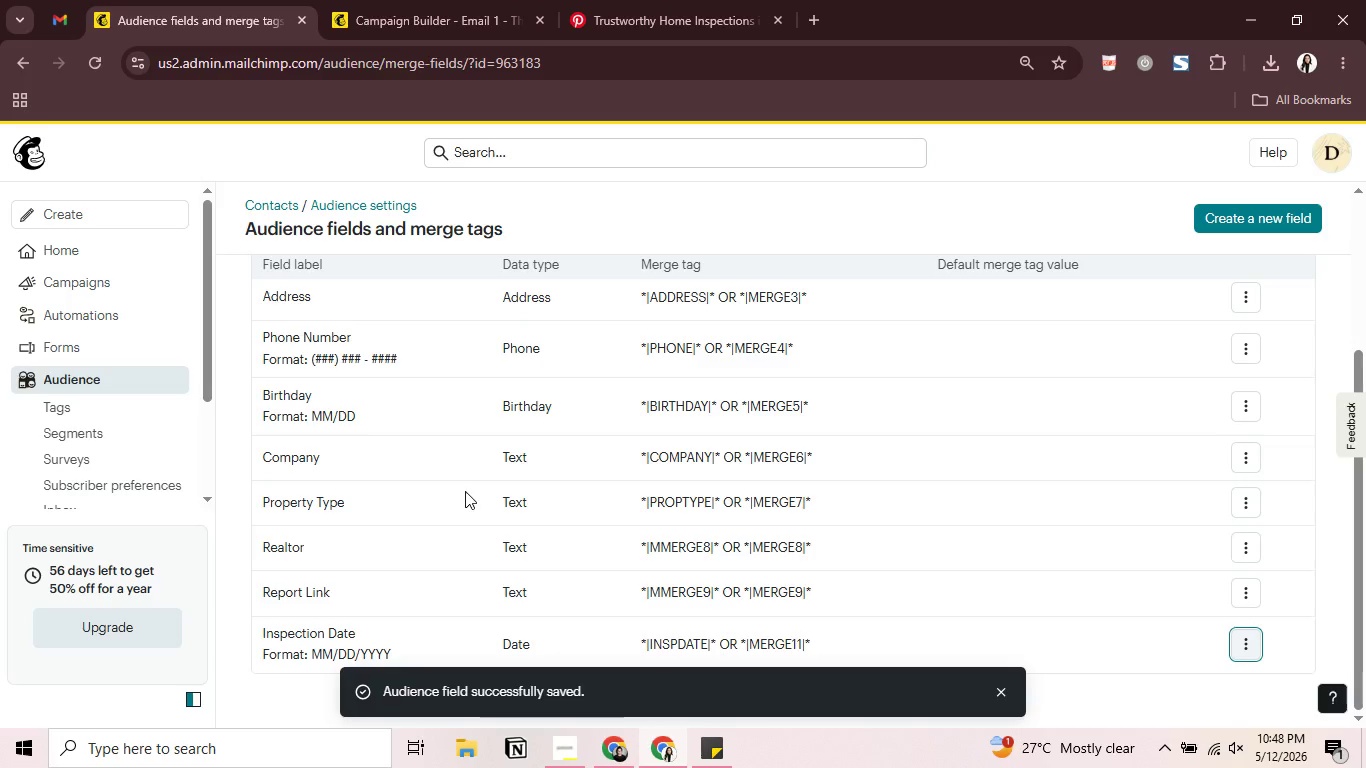 
scroll: coordinate [465, 491], scroll_direction: down, amount: 1.0
 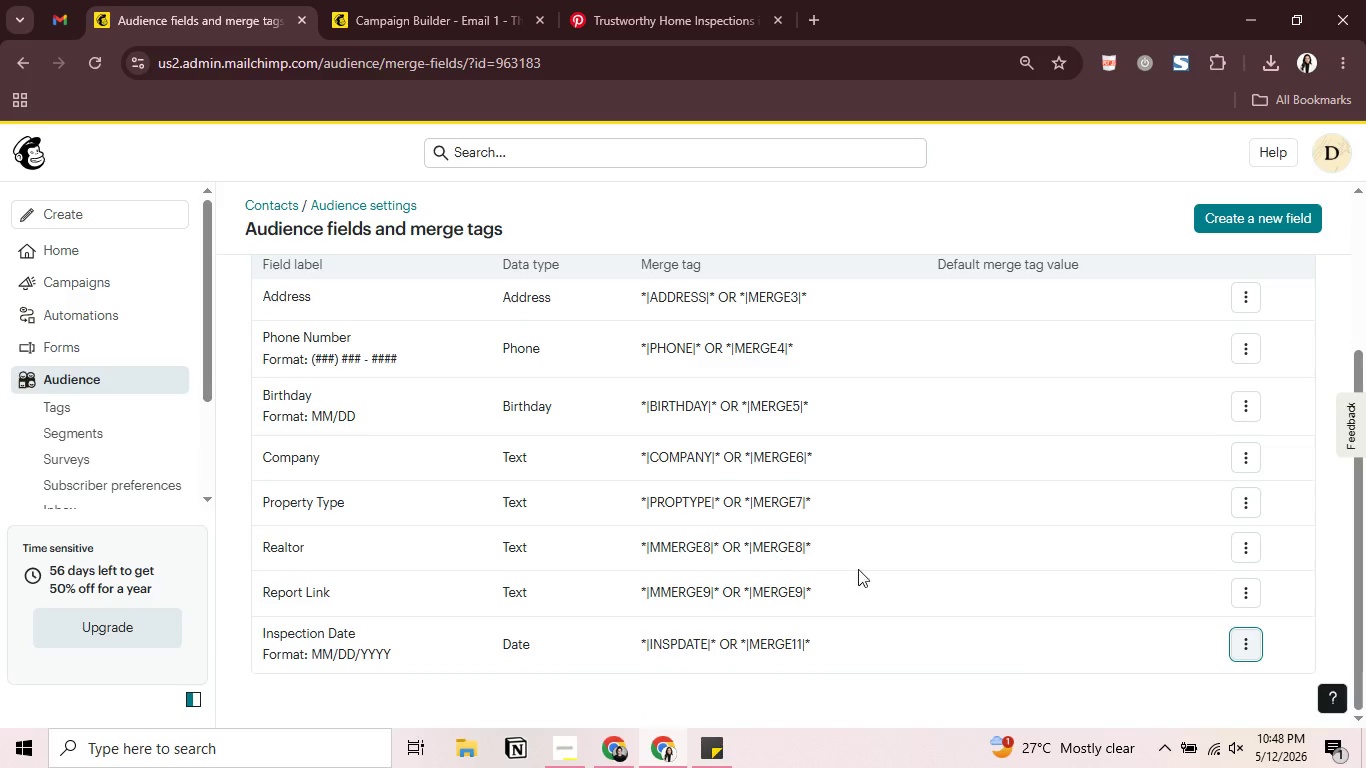 
left_click([1248, 605])
 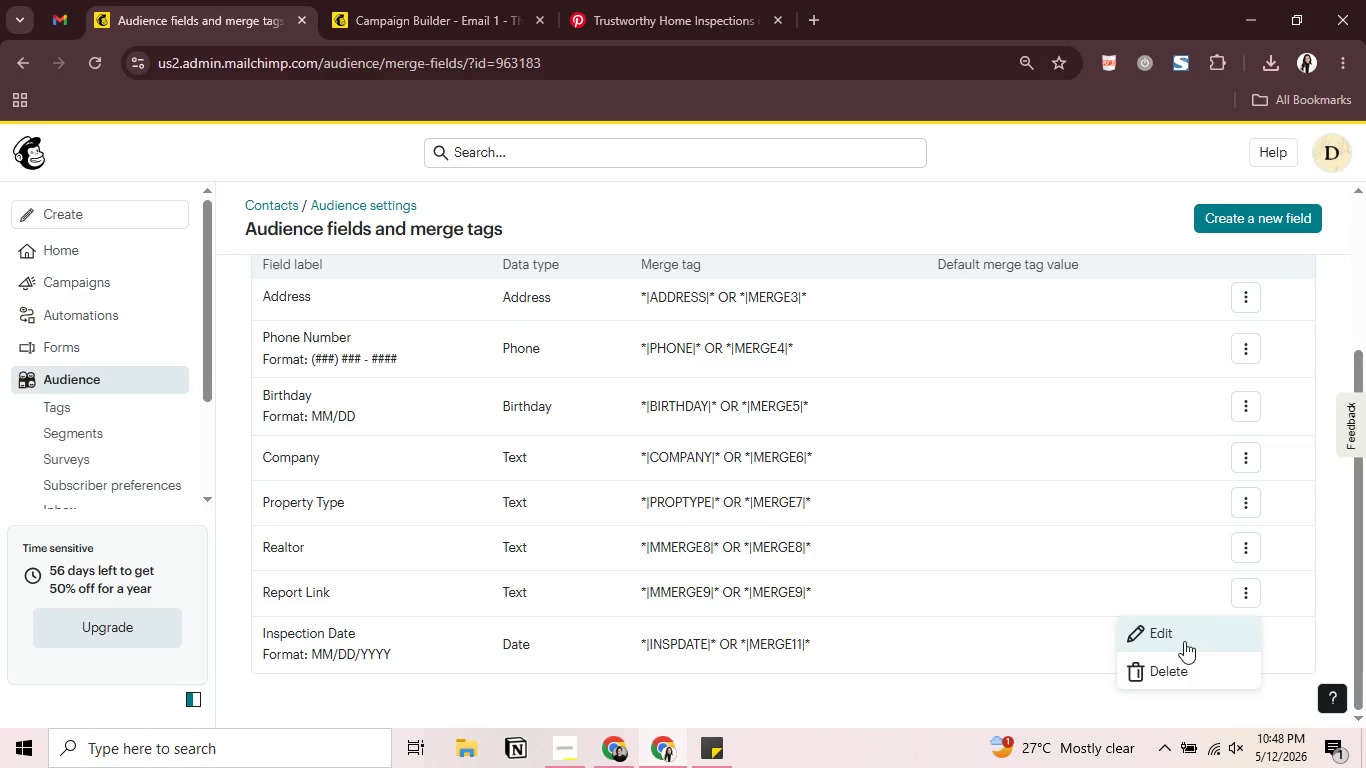 
left_click([1184, 641])
 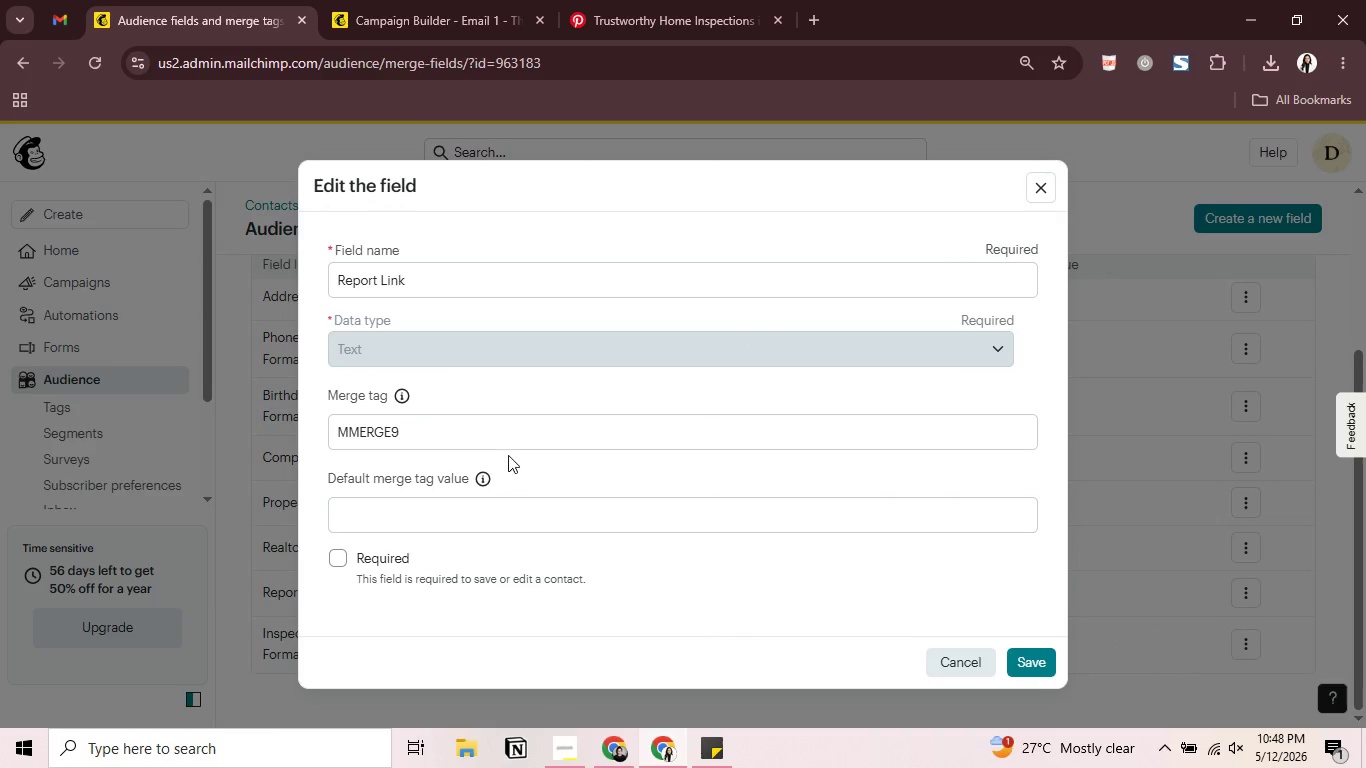 
left_click([512, 430])
 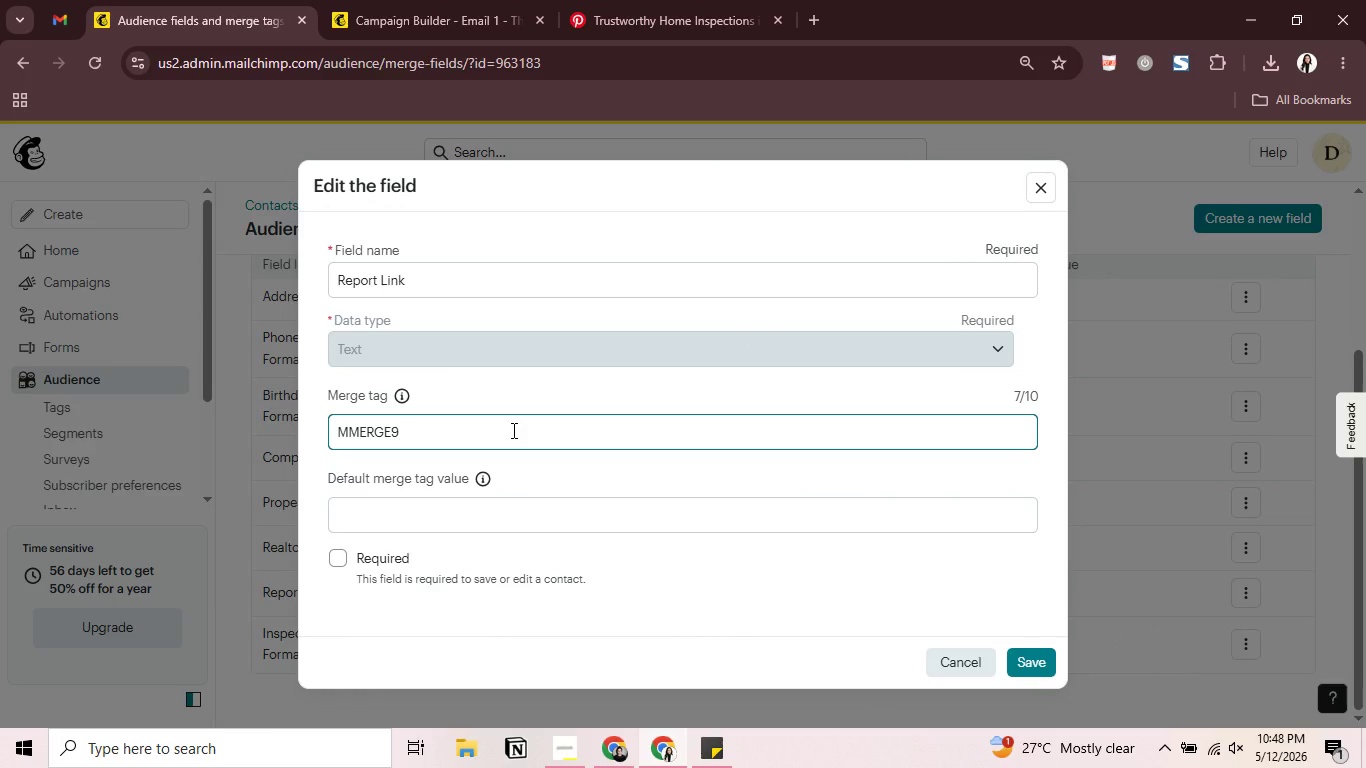 
key(Control+A)
 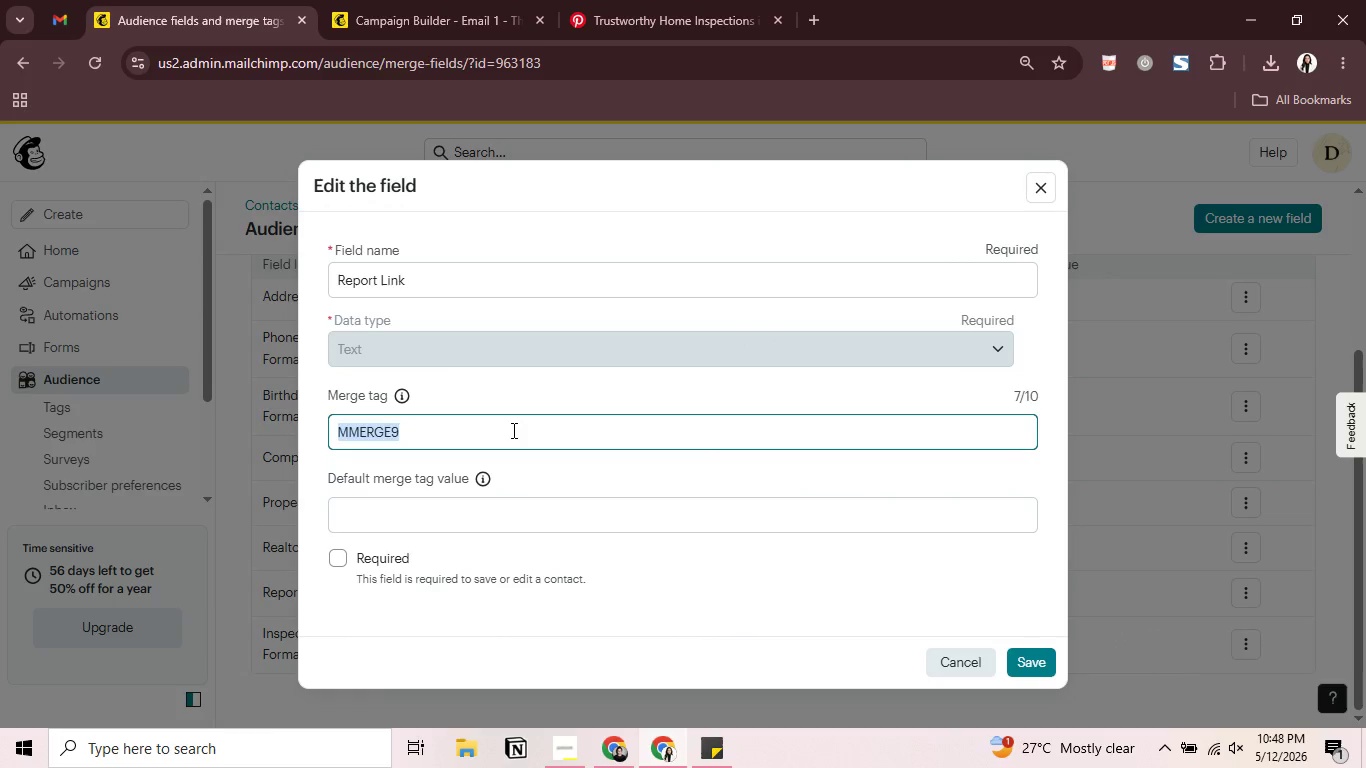 
type(REPLINK)
 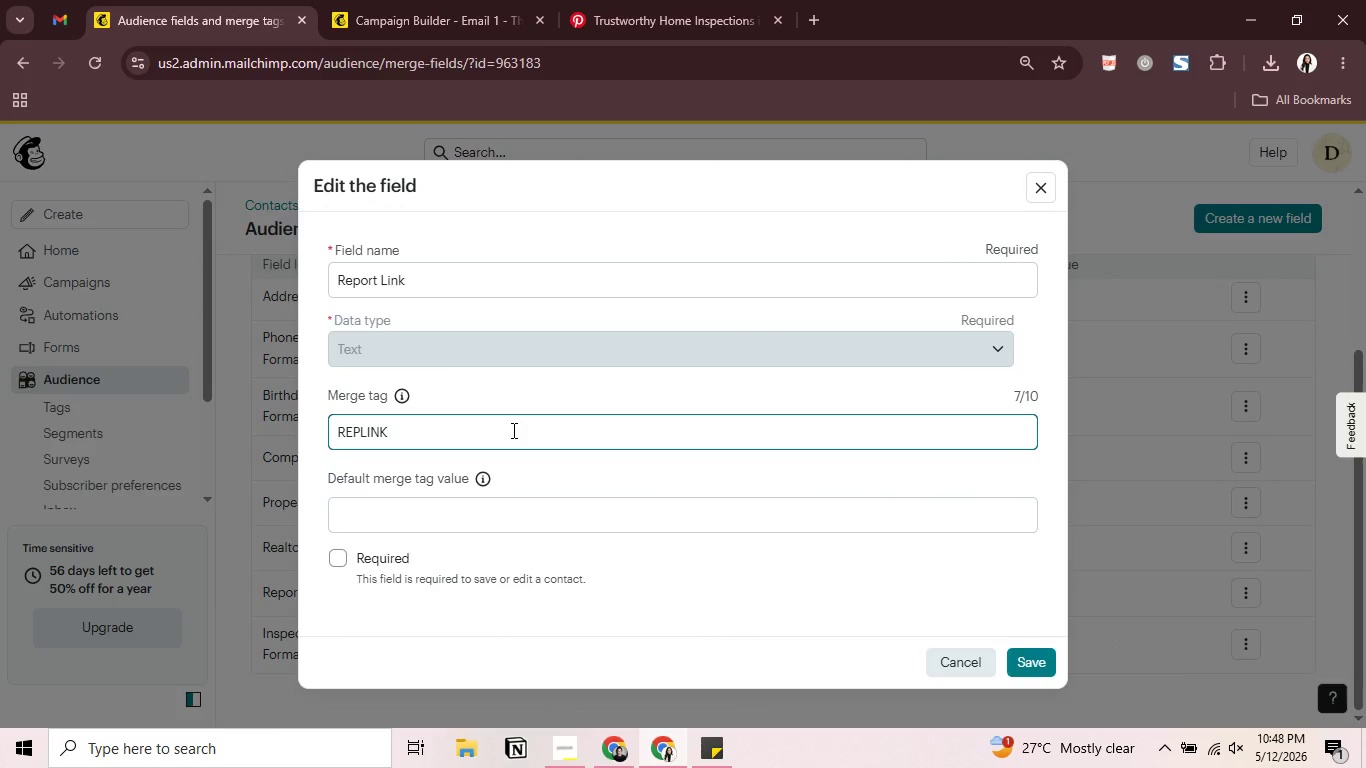 
key(Enter)
 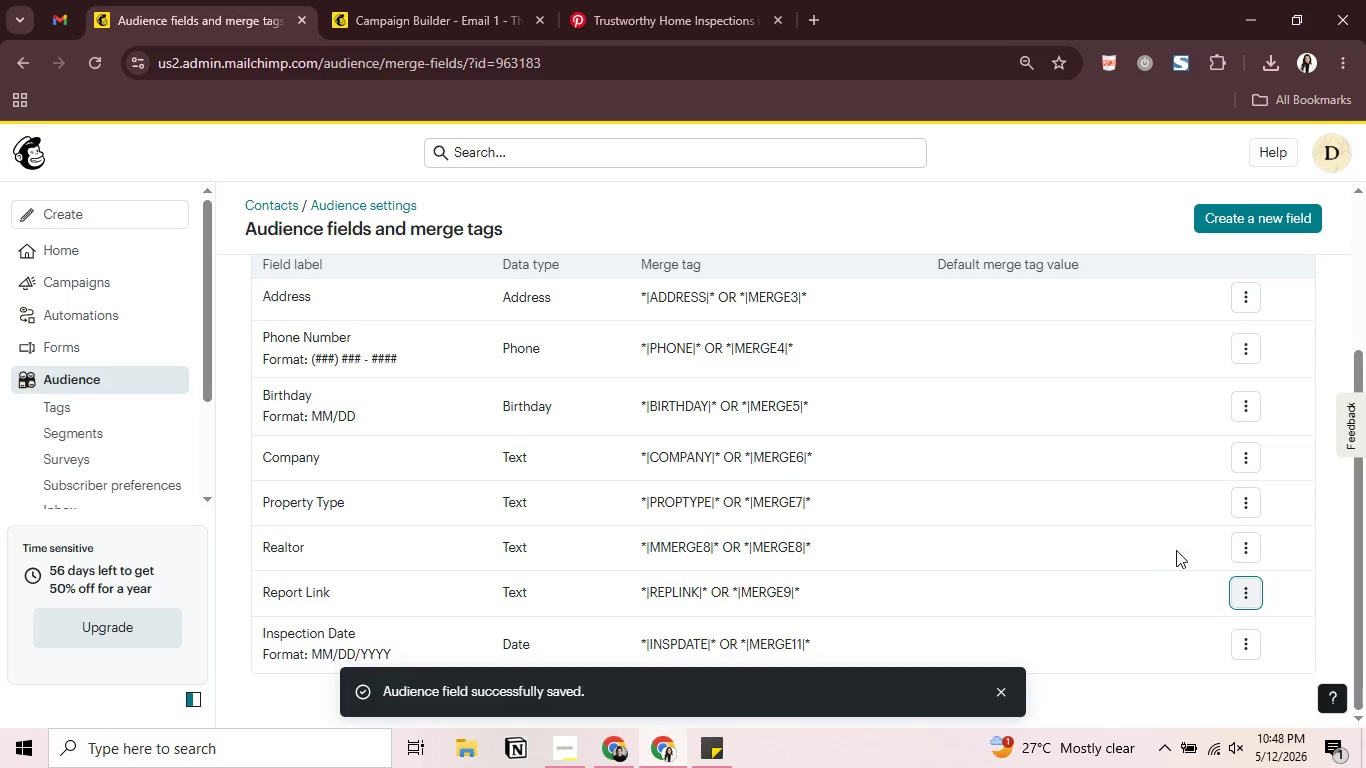 
left_click([1234, 548])
 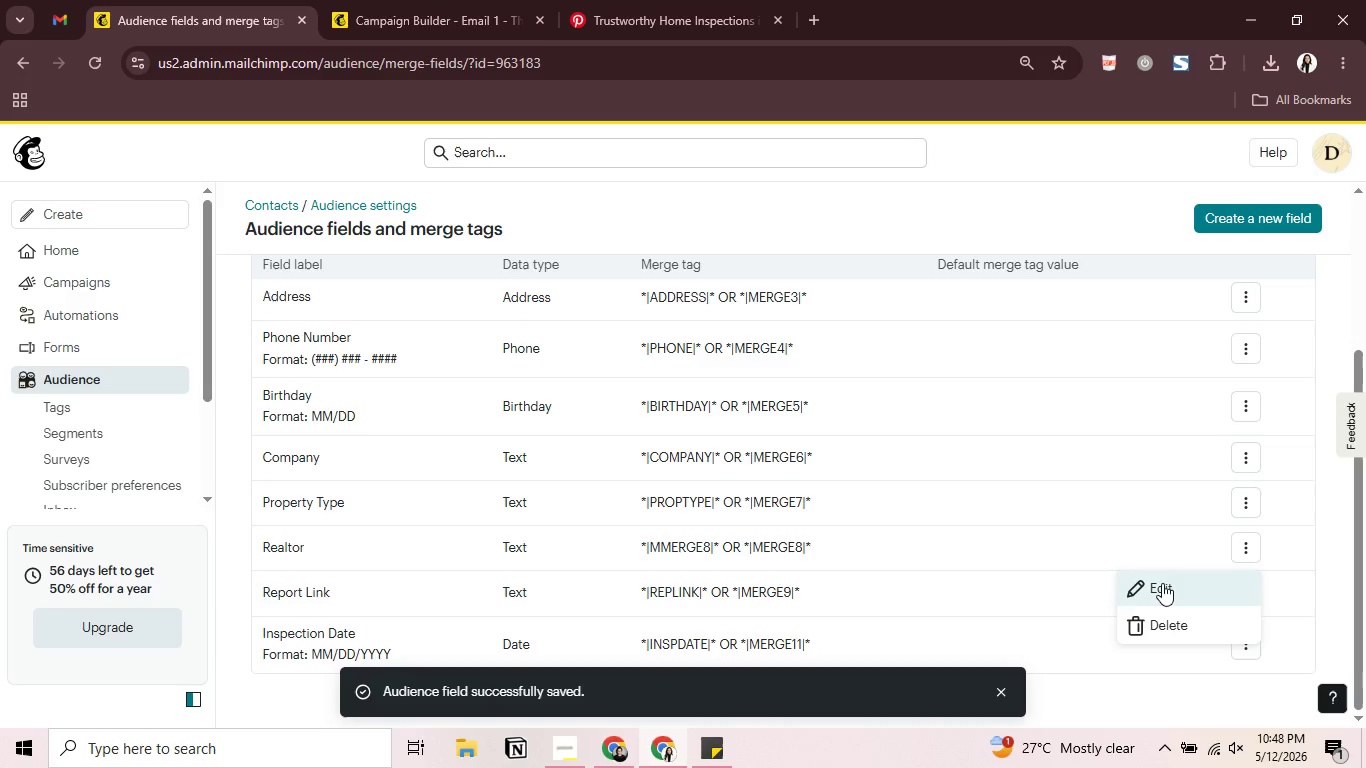 
left_click([1162, 579])
 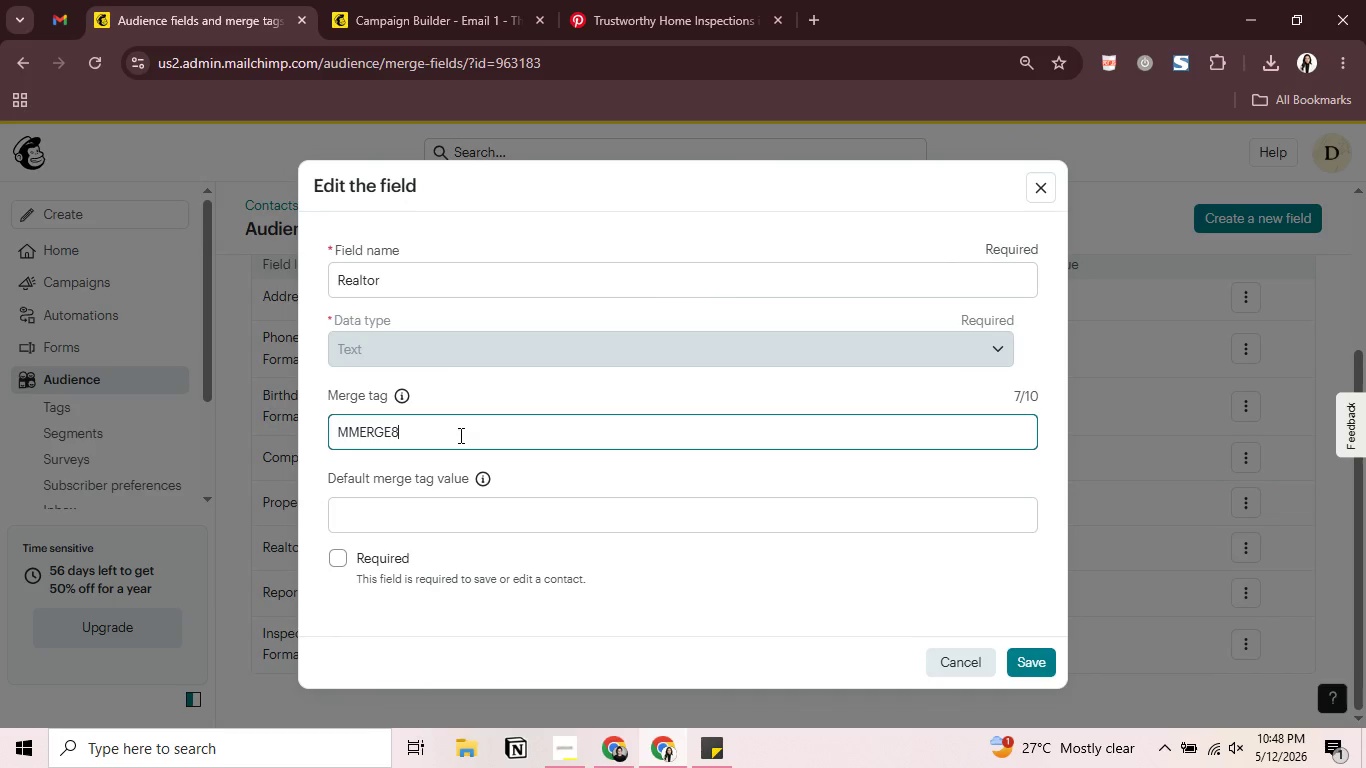 
key(Control+A)
 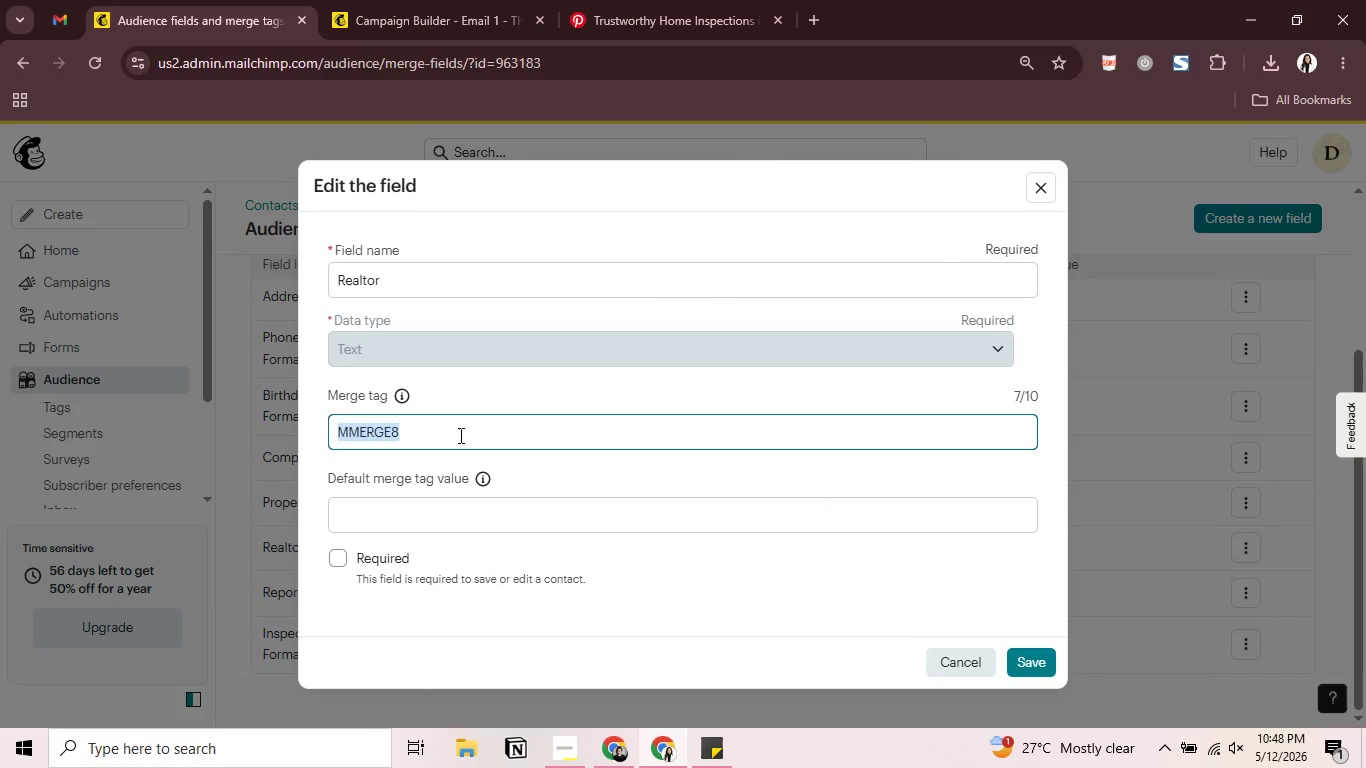 
type(Realtoy)
 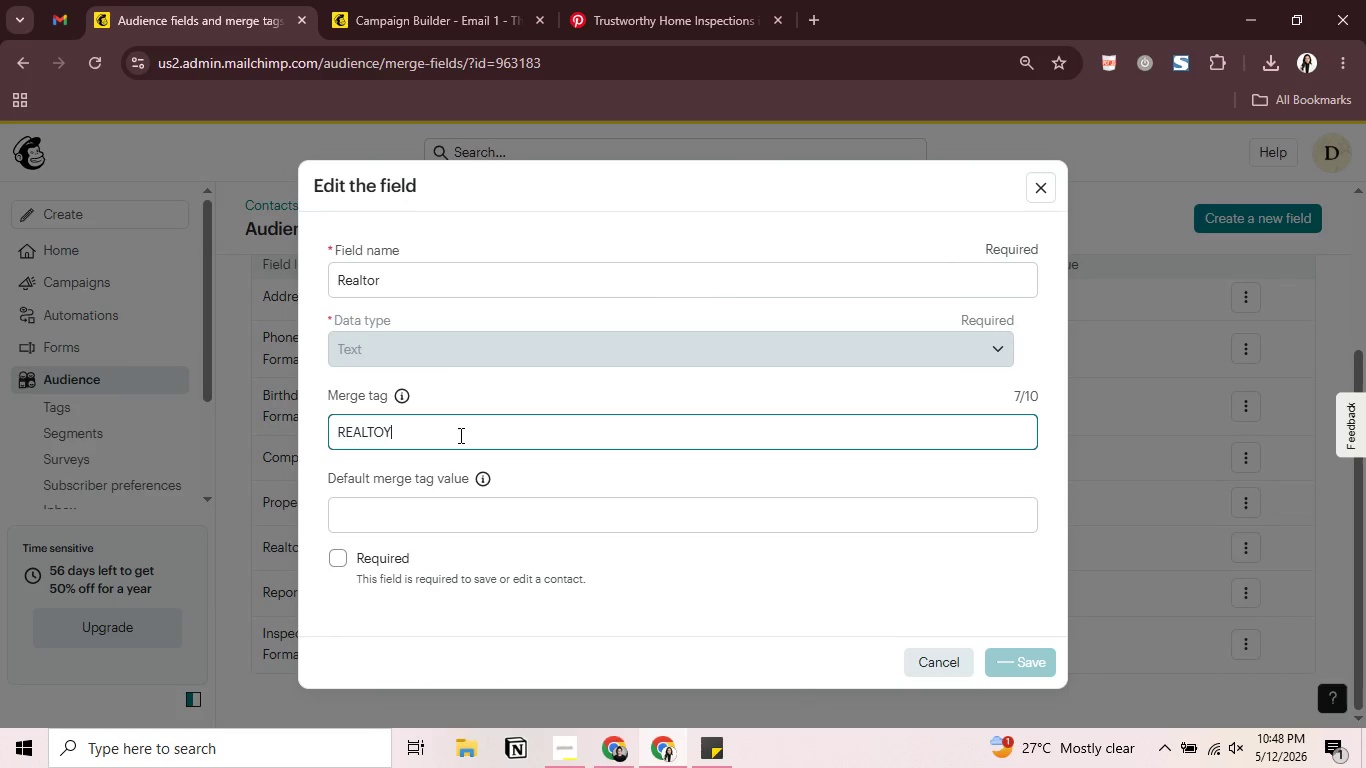 
key(Enter)
 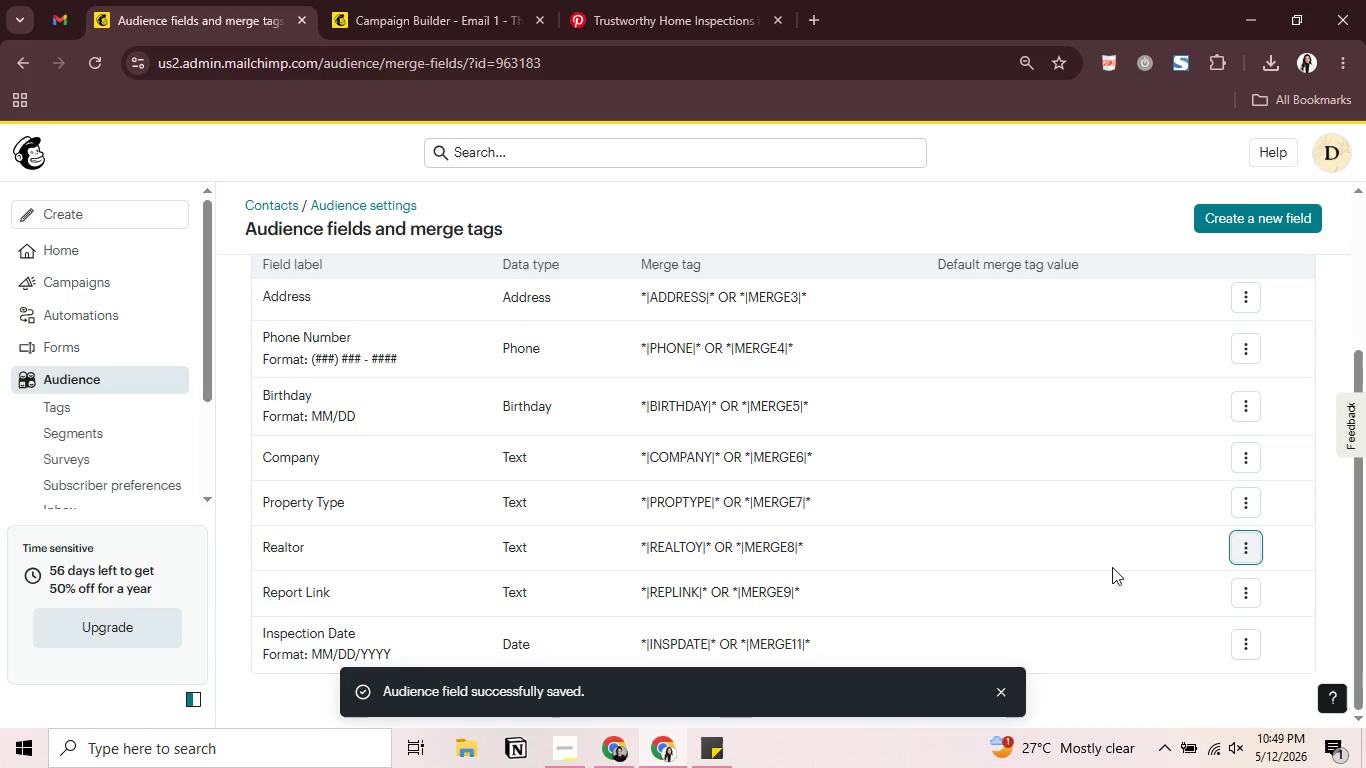 
left_click([1242, 551])
 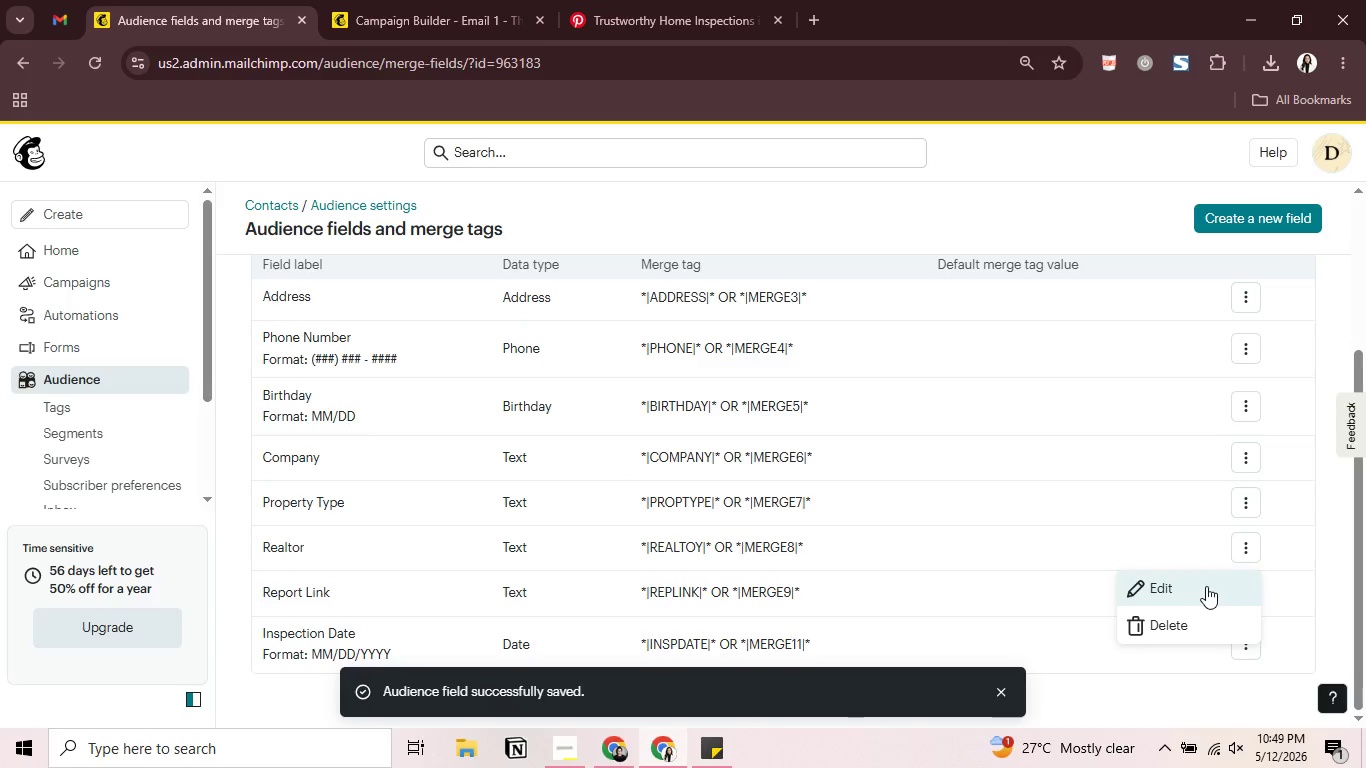 
left_click([1206, 586])
 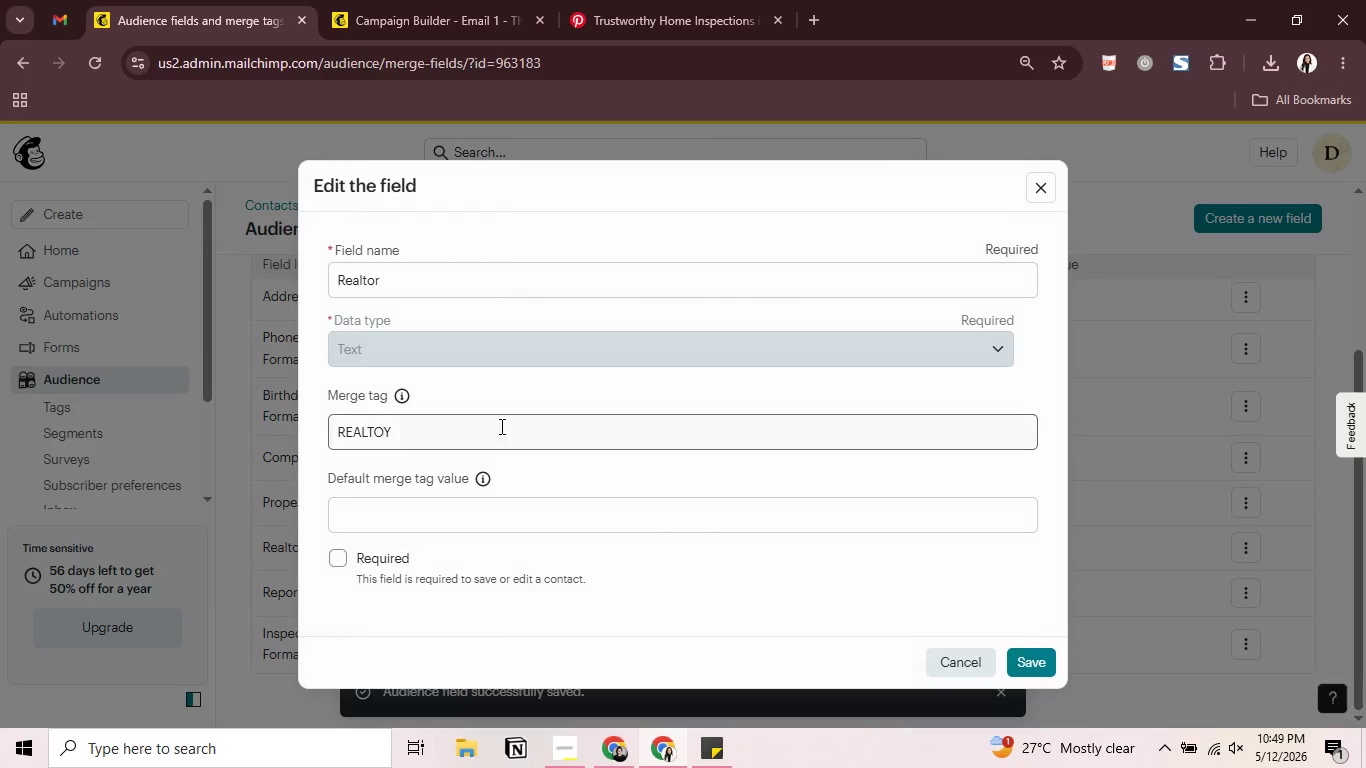 
left_click([465, 431])
 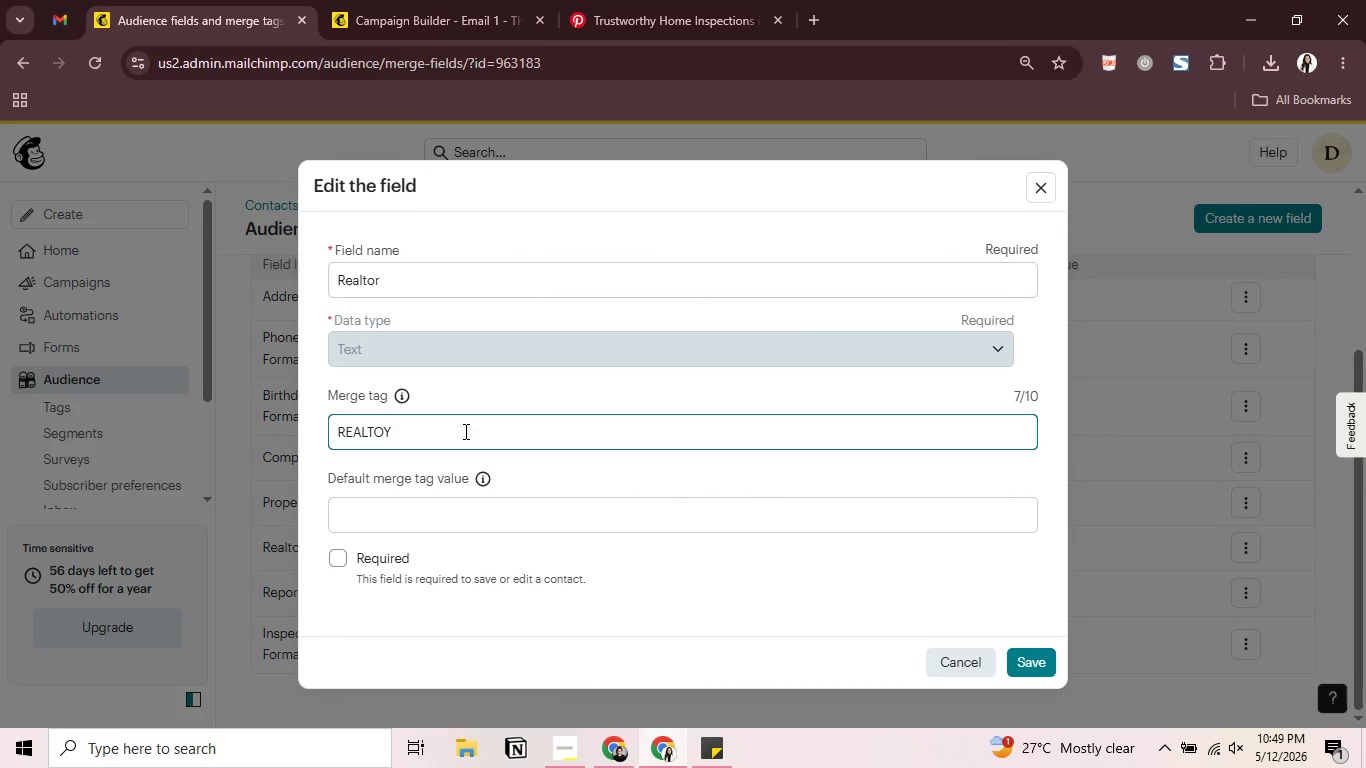 
key(Backspace)
 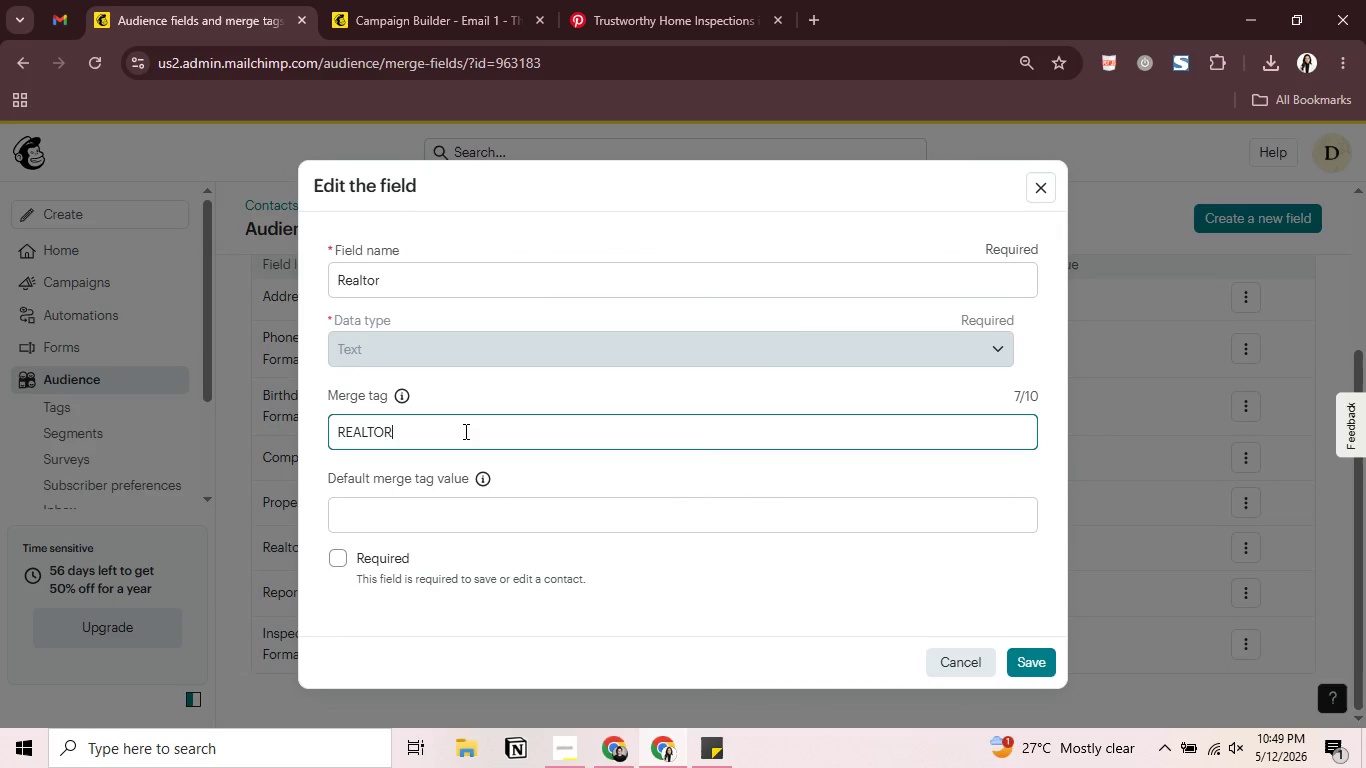 
key(R)
 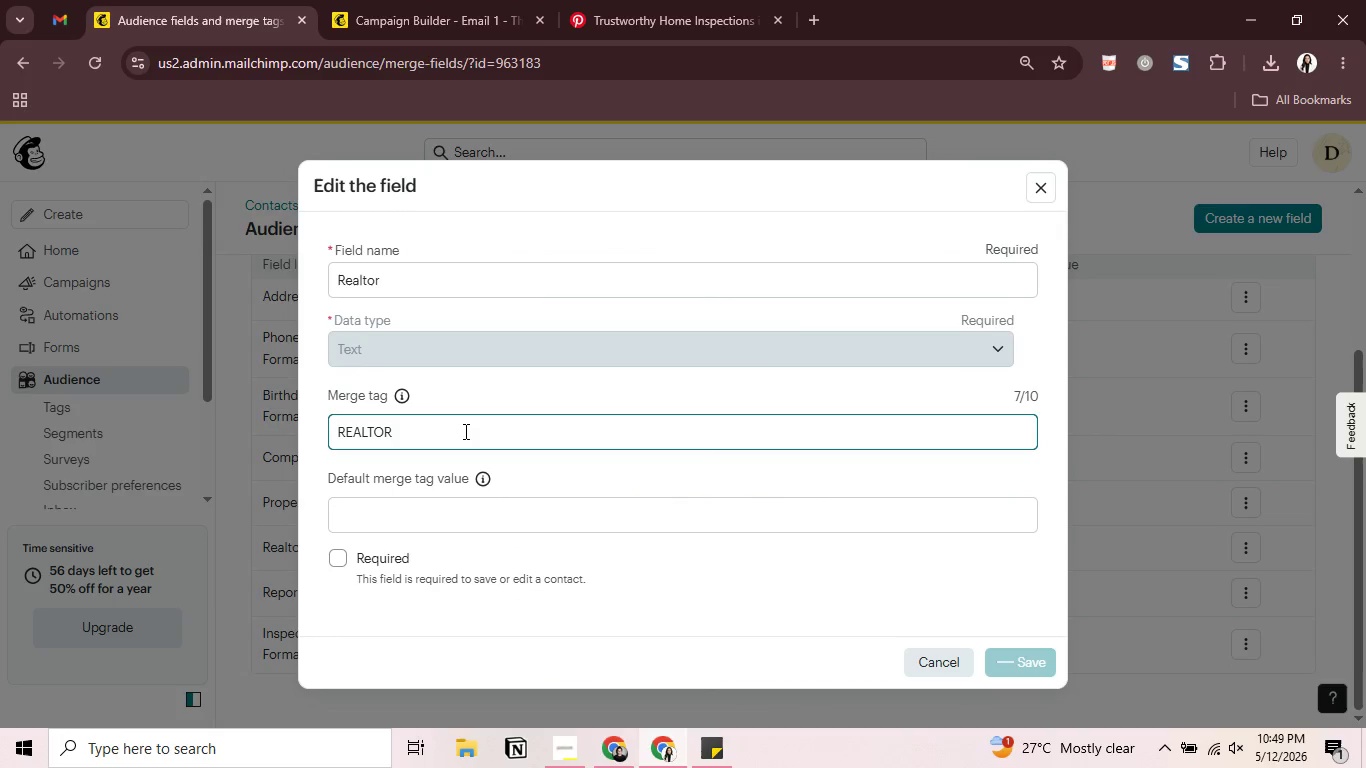 
key(Enter)
 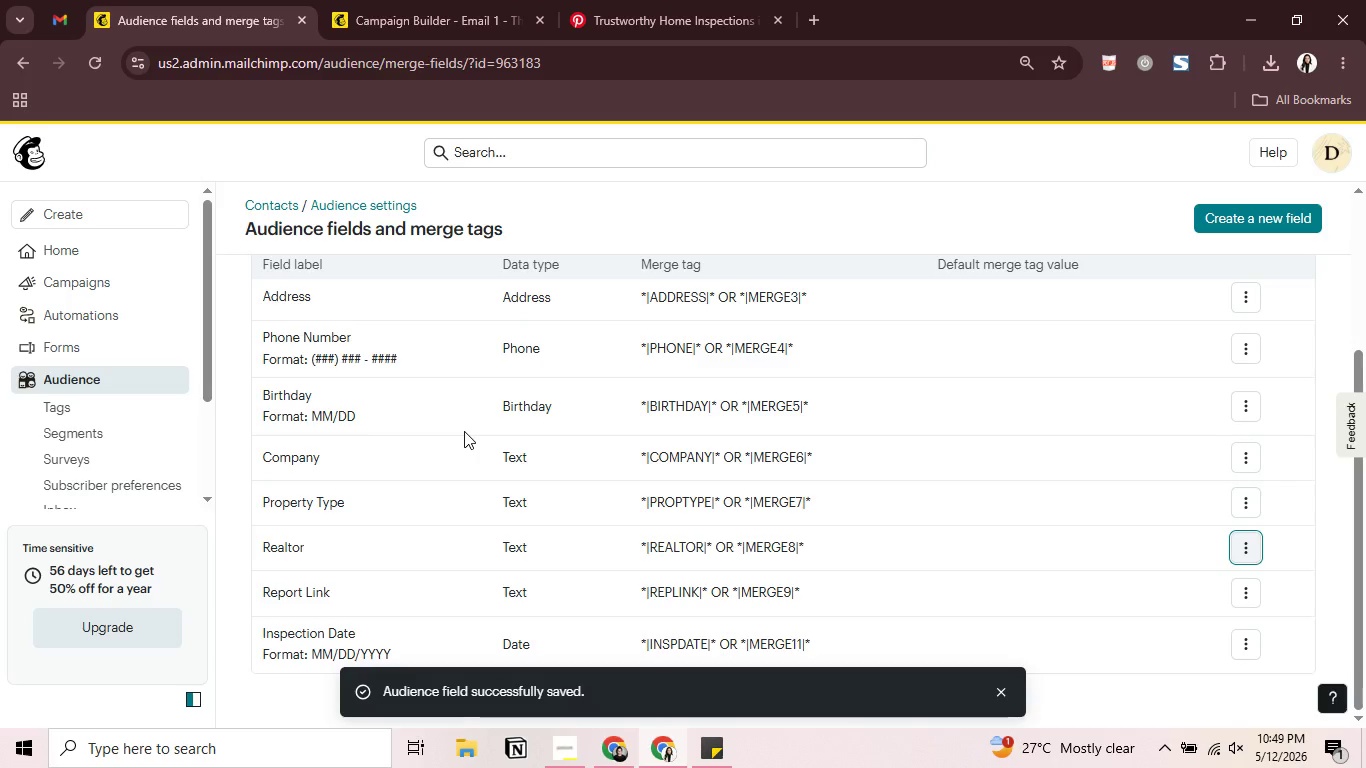 
scroll: coordinate [464, 431], scroll_direction: down, amount: 1.0
 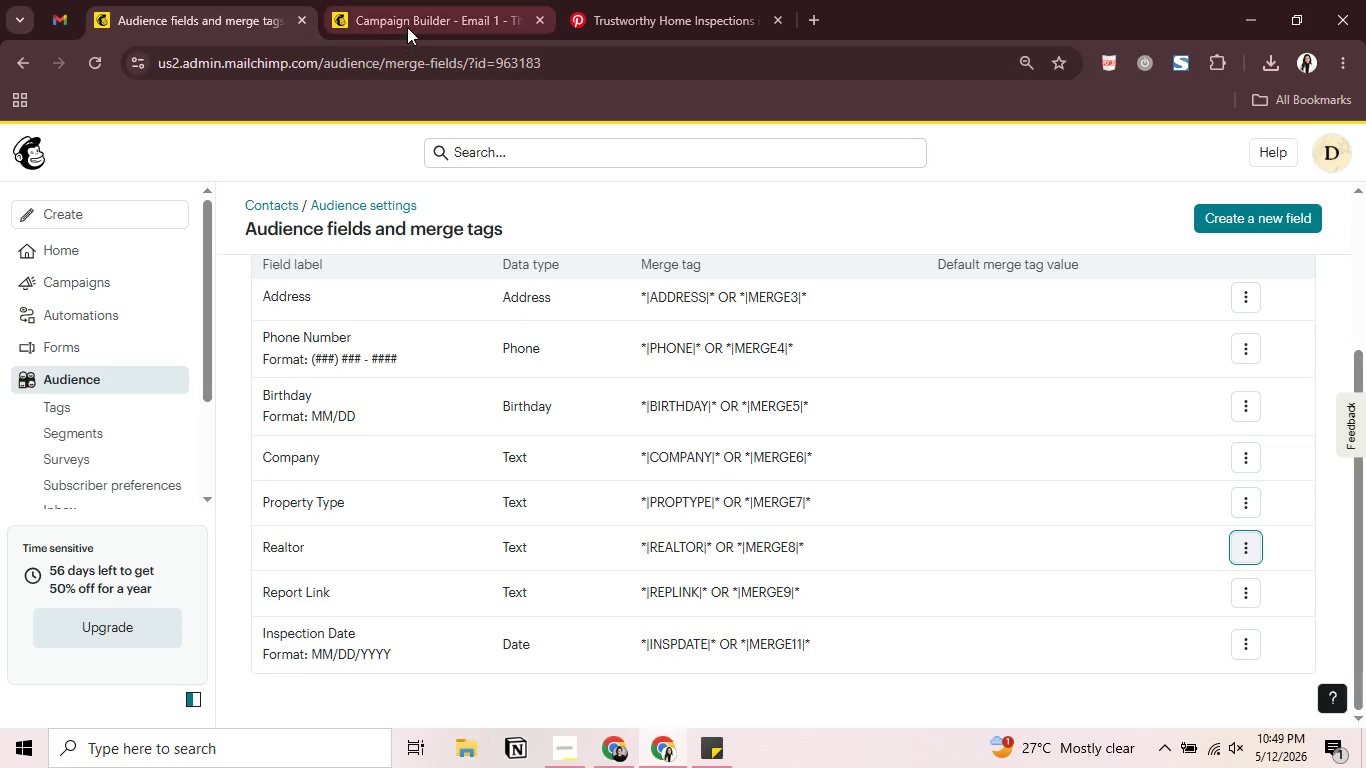 
wait(6.8)
 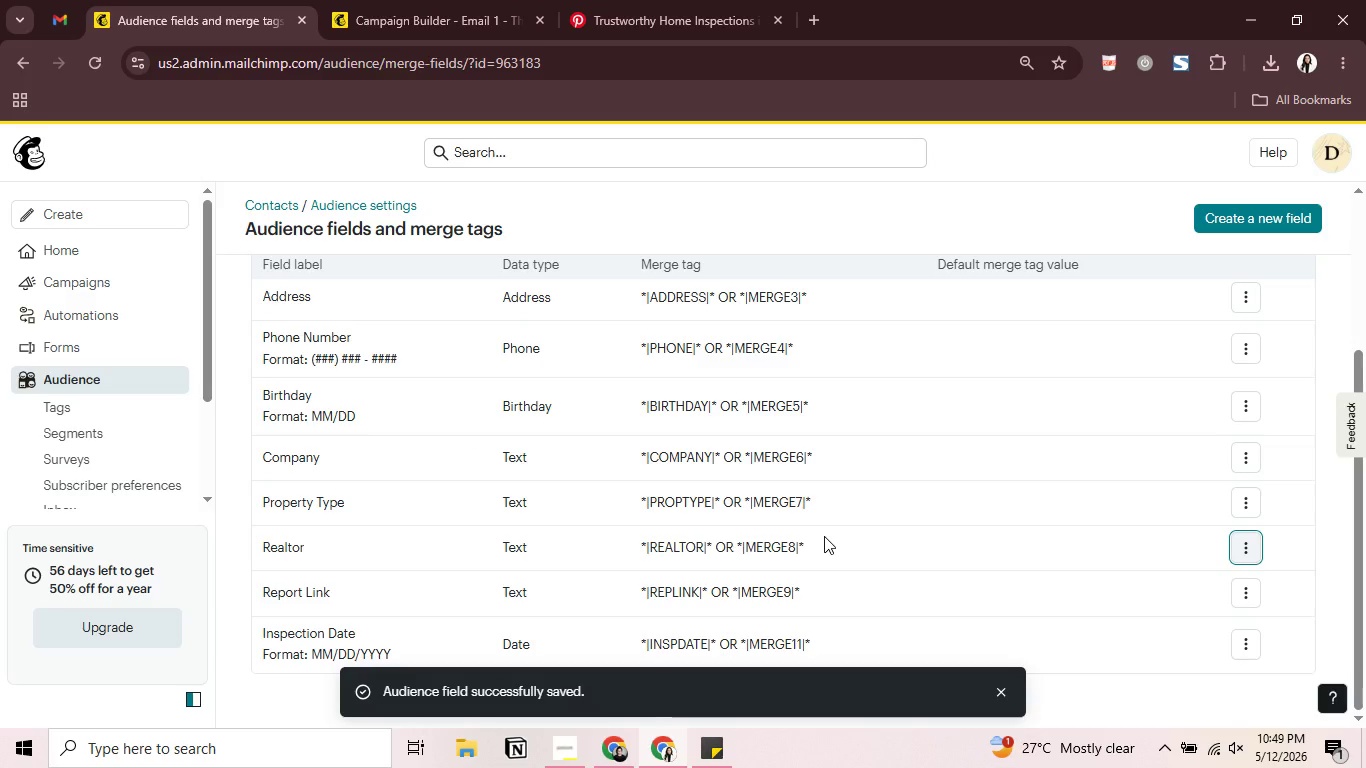 
left_click_drag(start_coordinate=[53, 249], to_coordinate=[54, 243])
 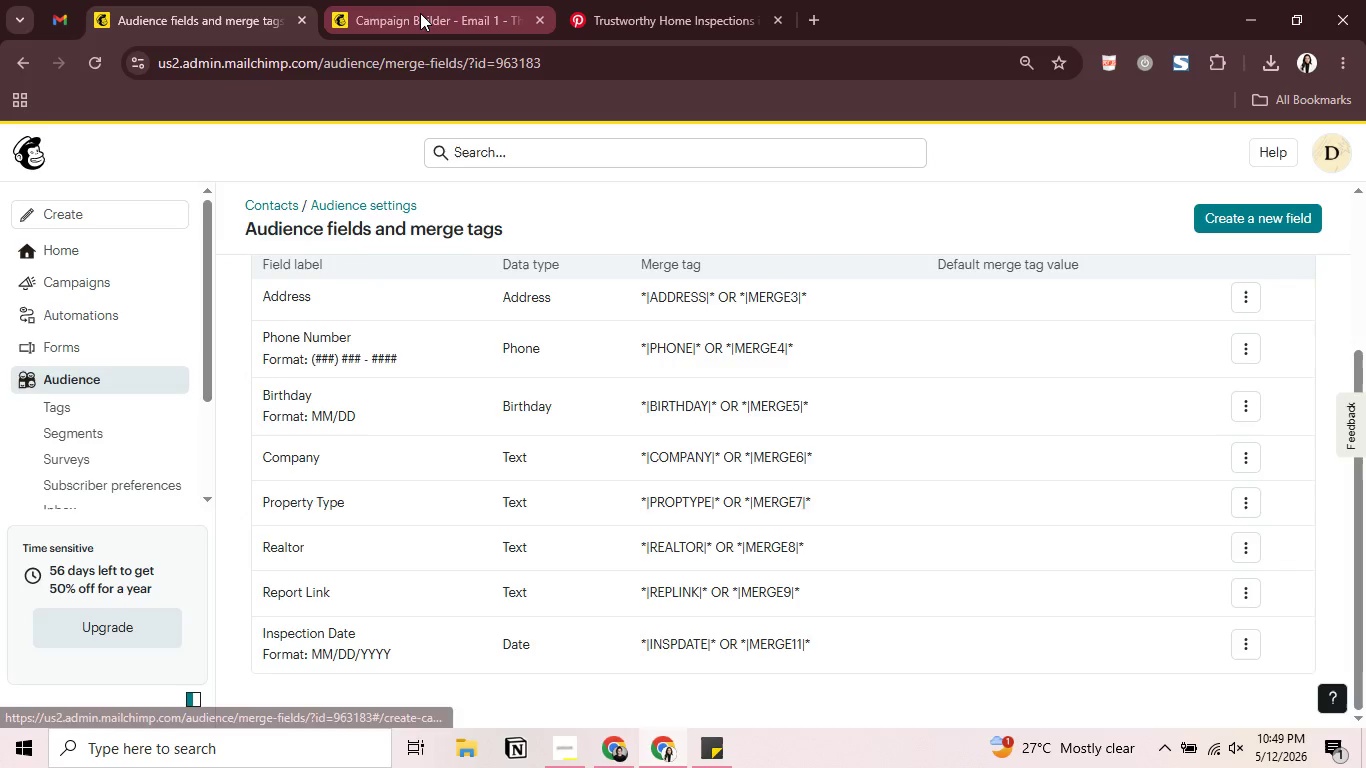 
left_click([423, 13])
 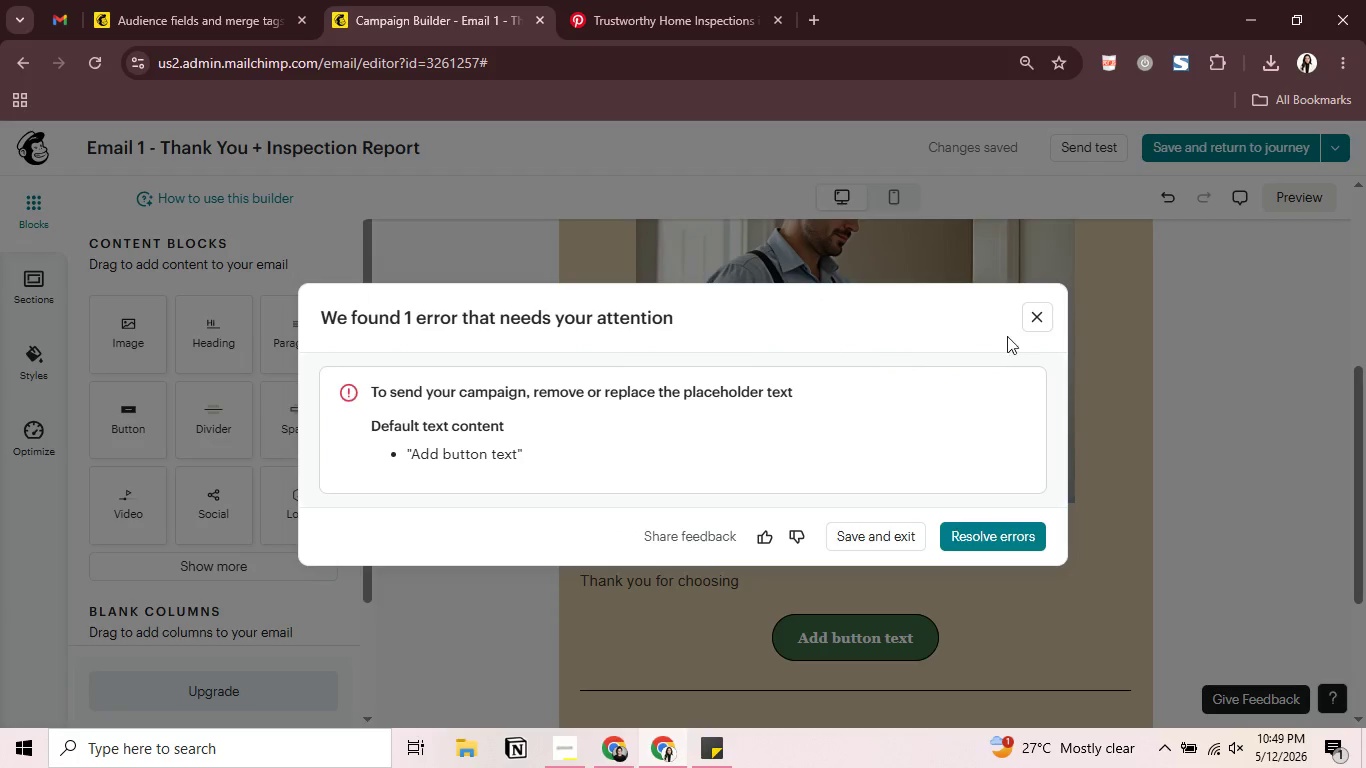 
left_click([1028, 318])
 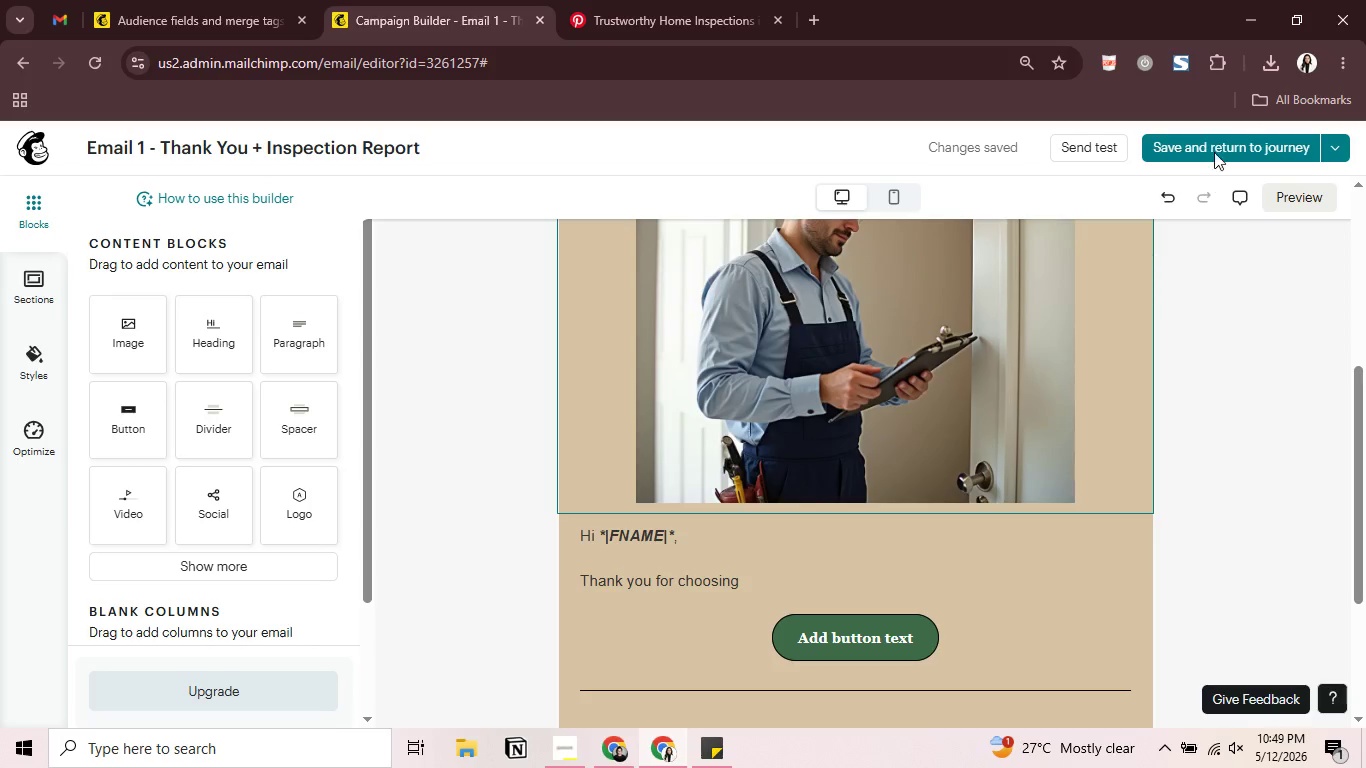 
left_click([1213, 148])
 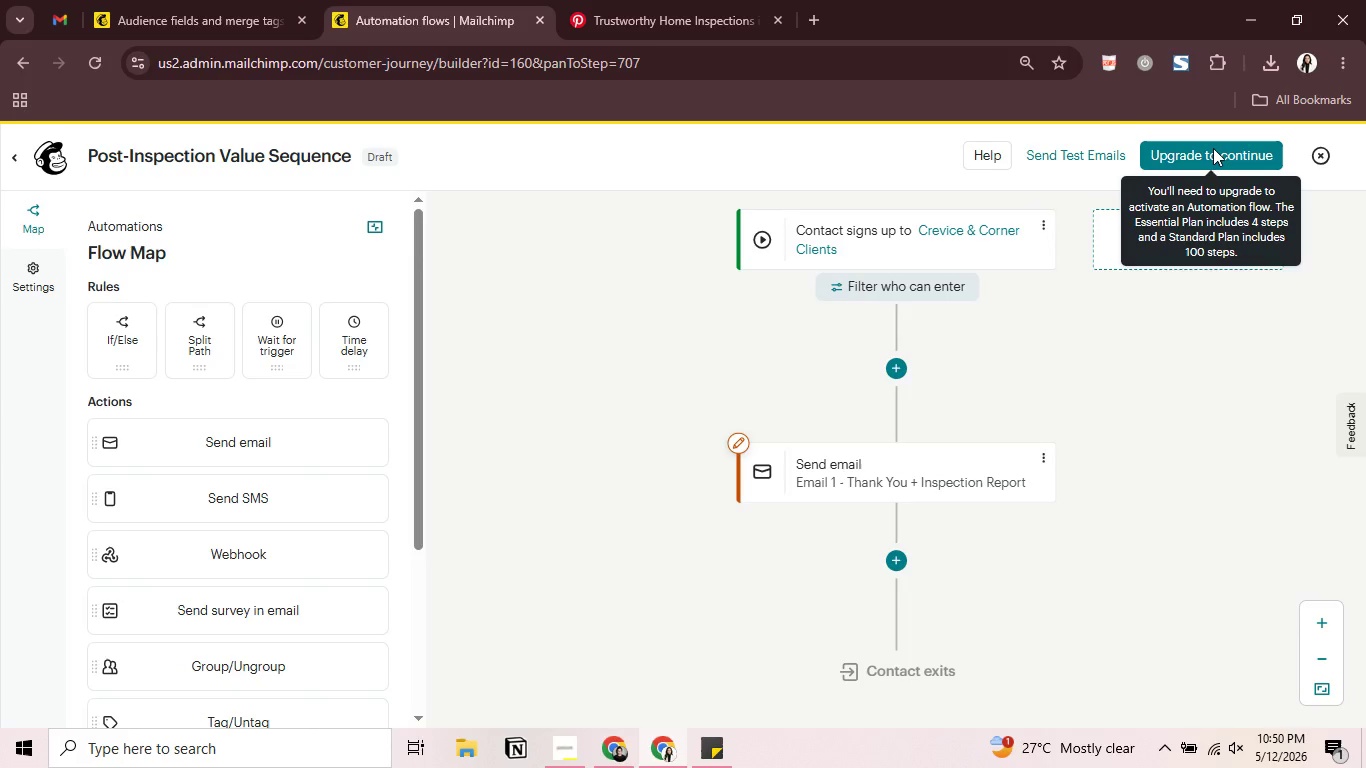 
wait(58.72)
 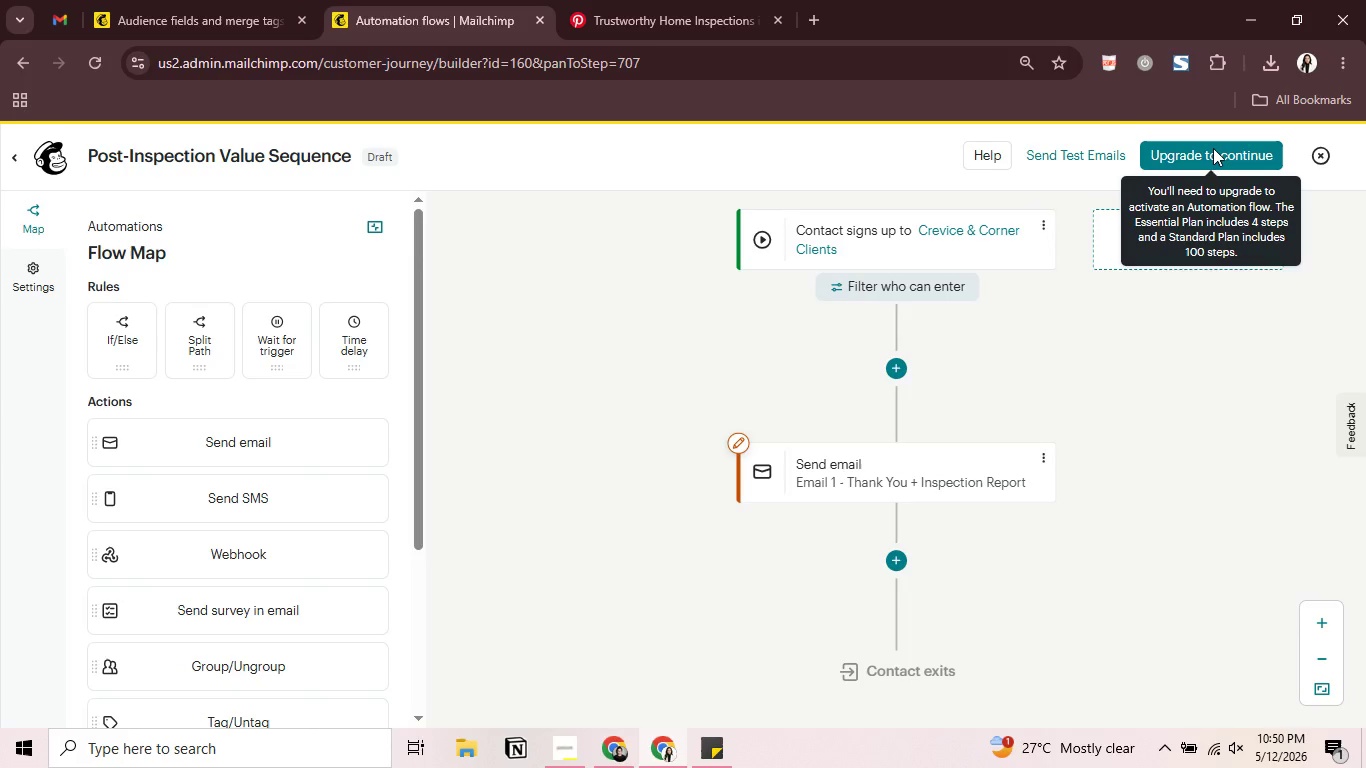 
key(Alt+Tab)
 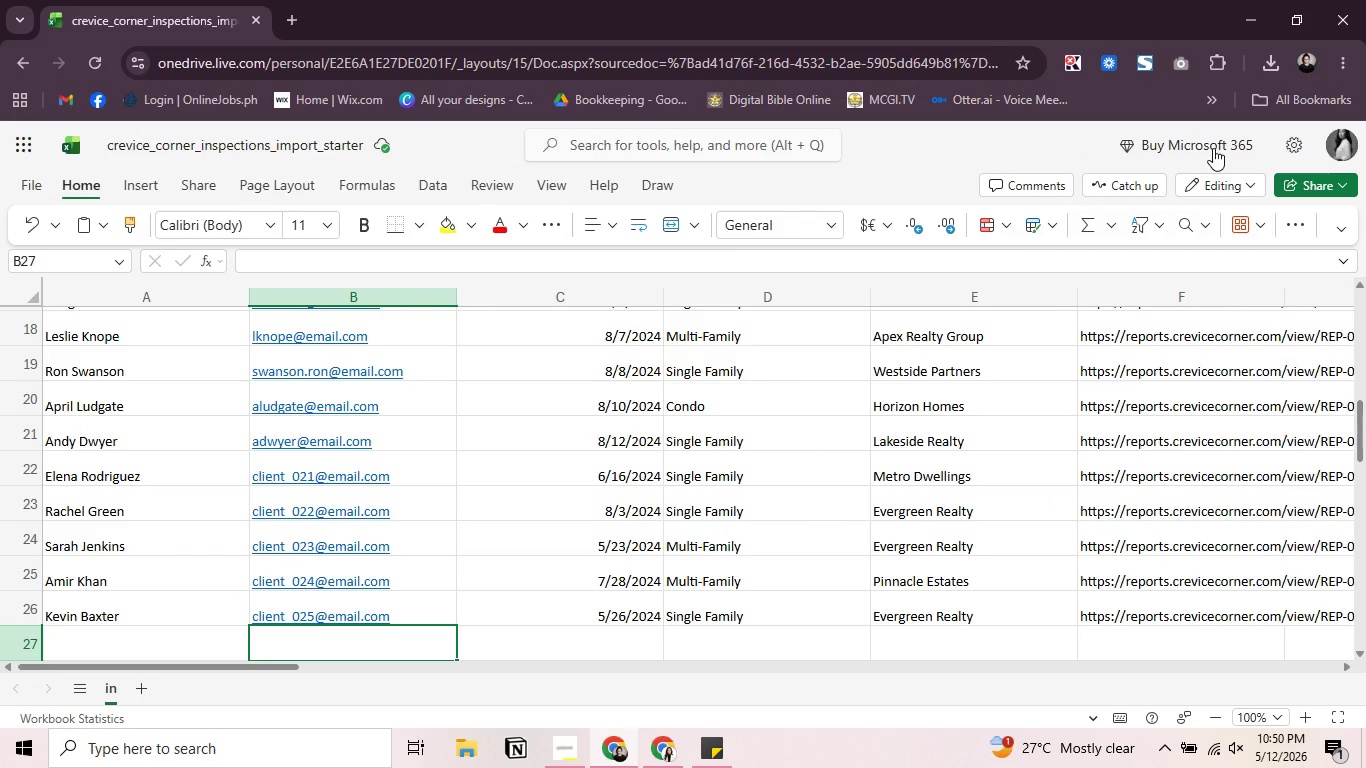 
key(Alt+Tab)
 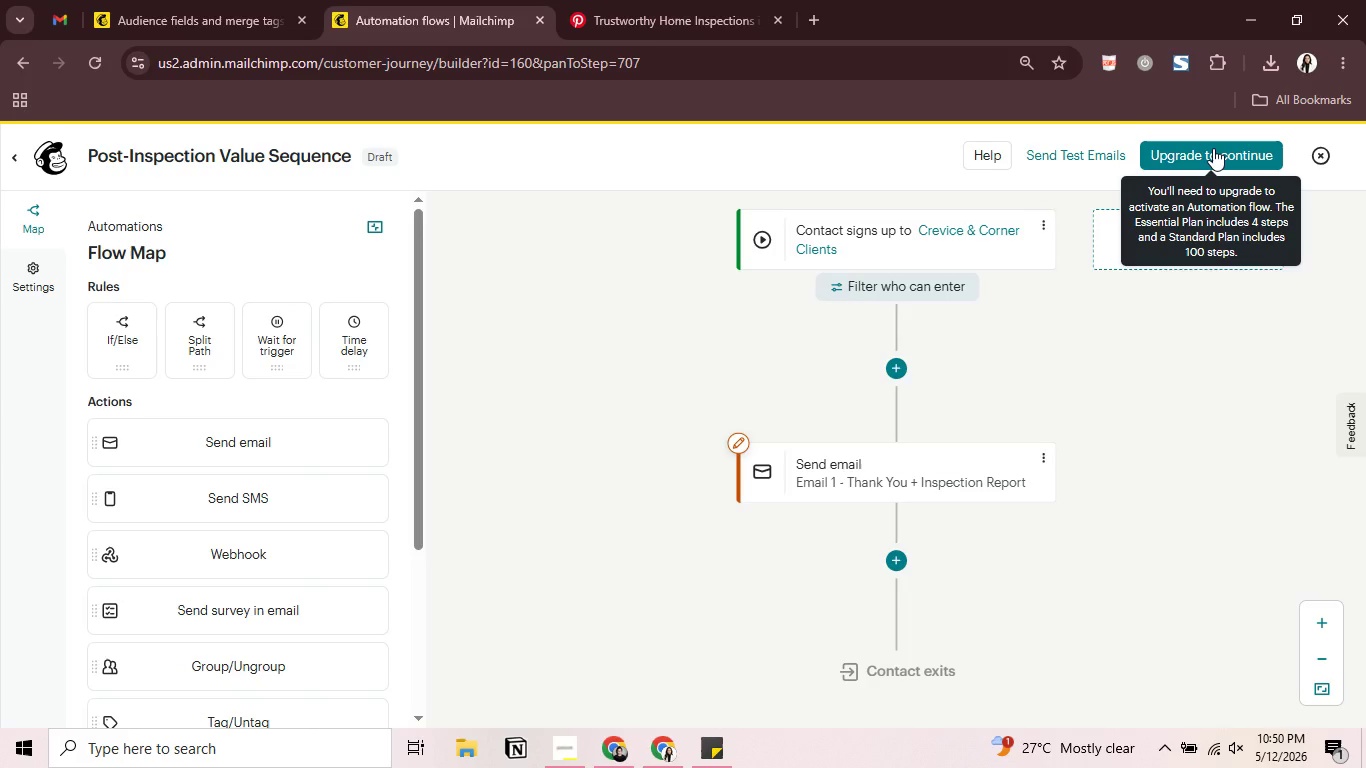 
key(Alt+Tab)
 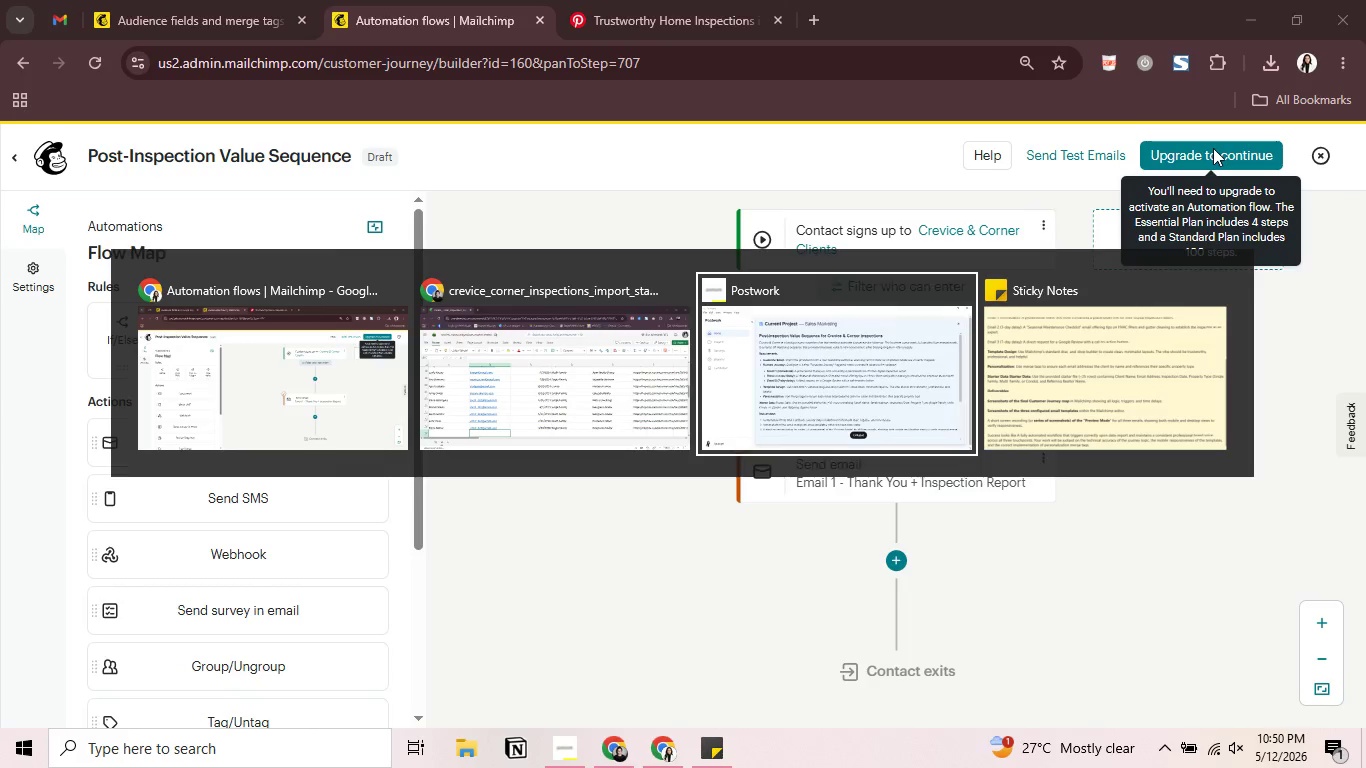 
key(Alt+Tab)